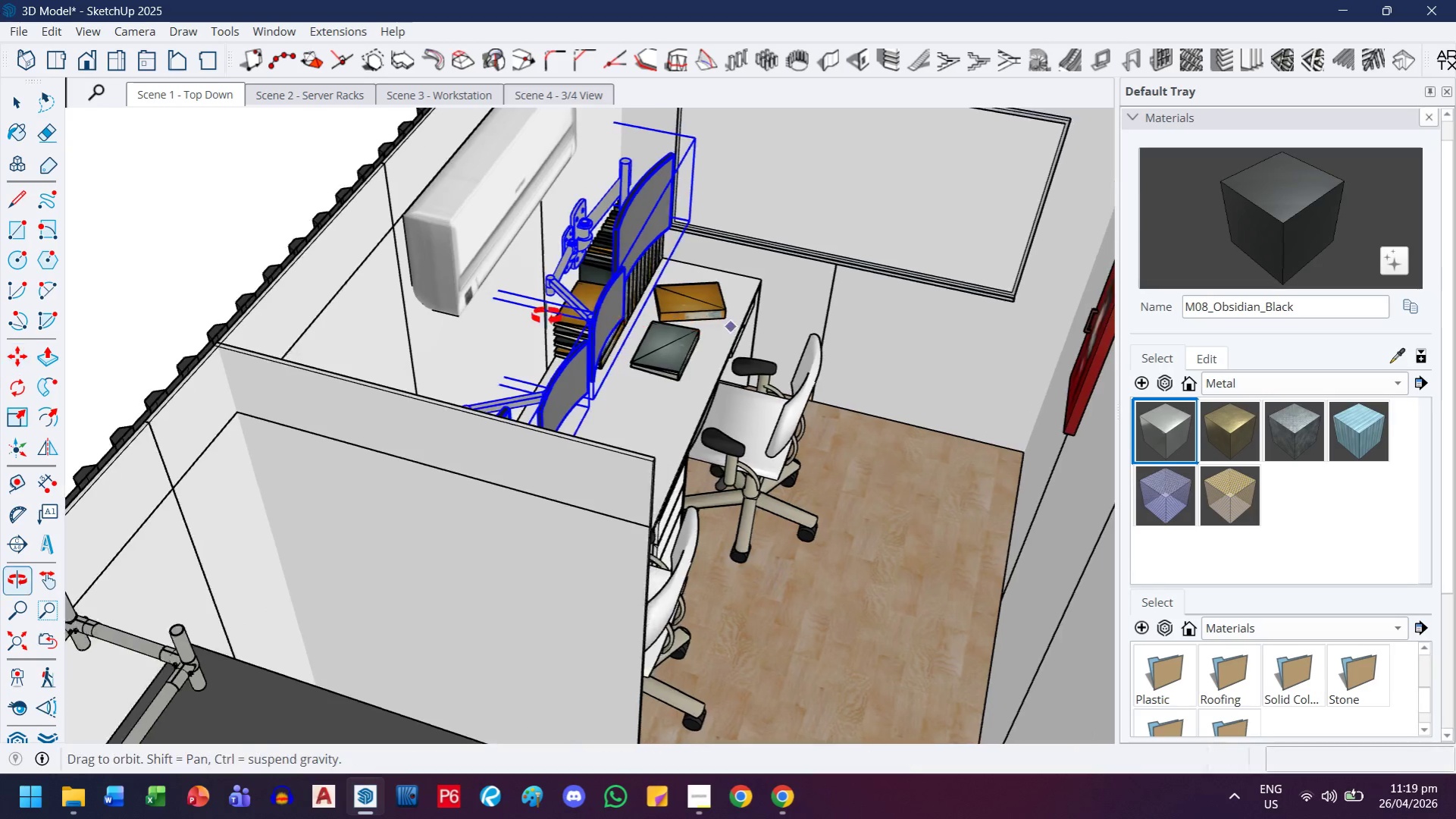 
key(Control+Z)
 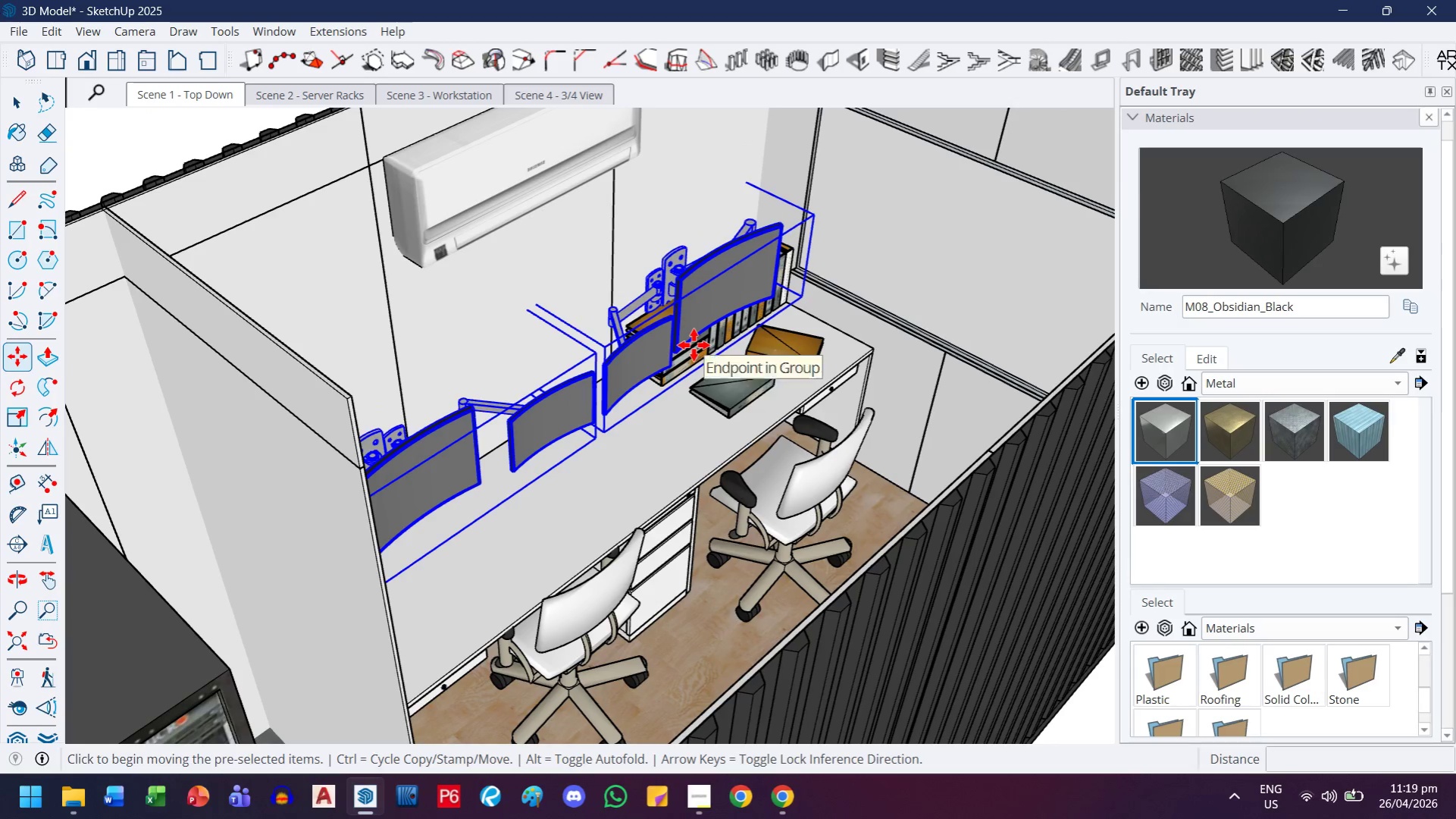 
key(Control+Z)
 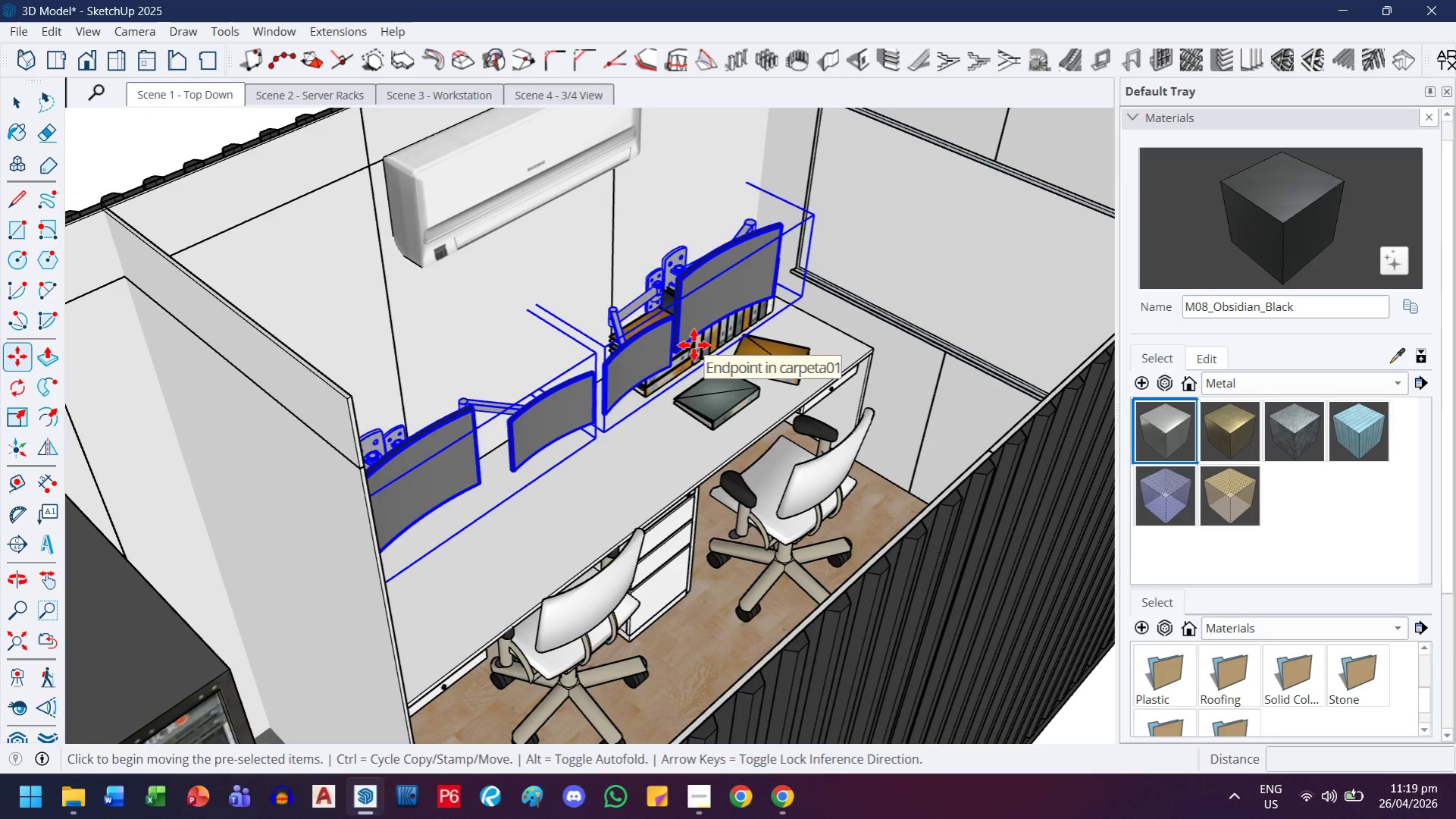 
key(Control+Z)
 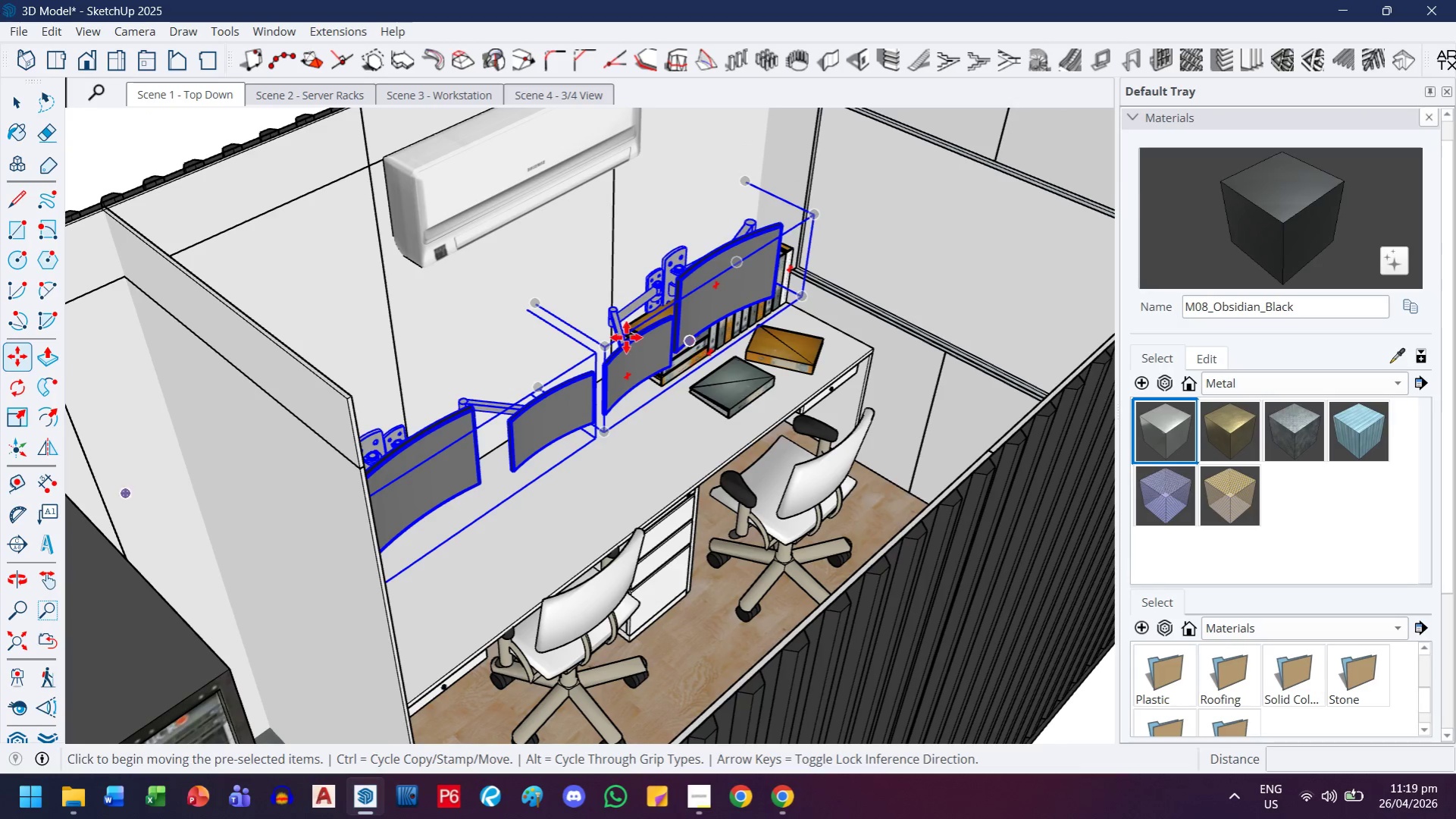 
key(Control+Z)
 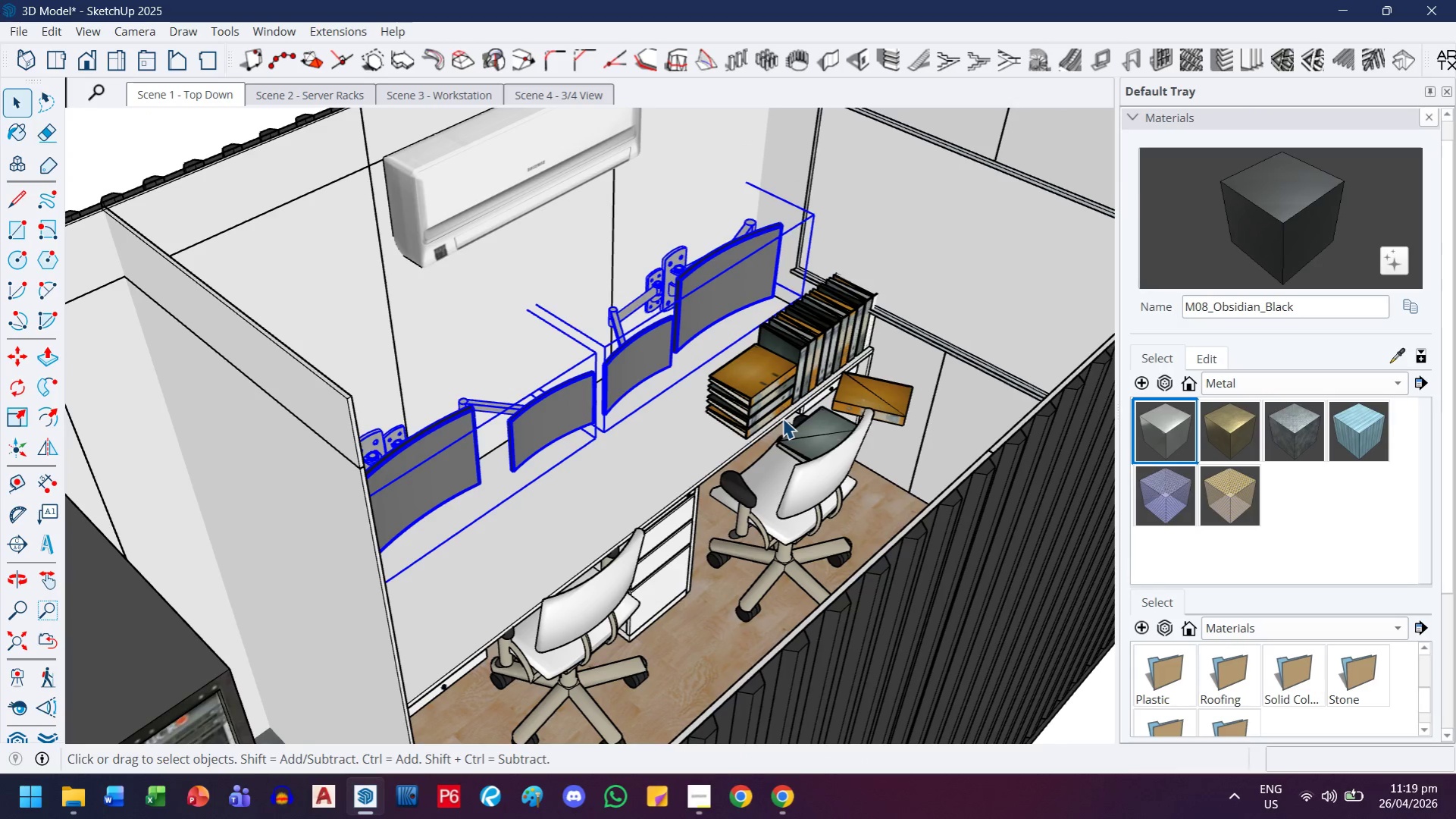 
left_click([803, 366])
 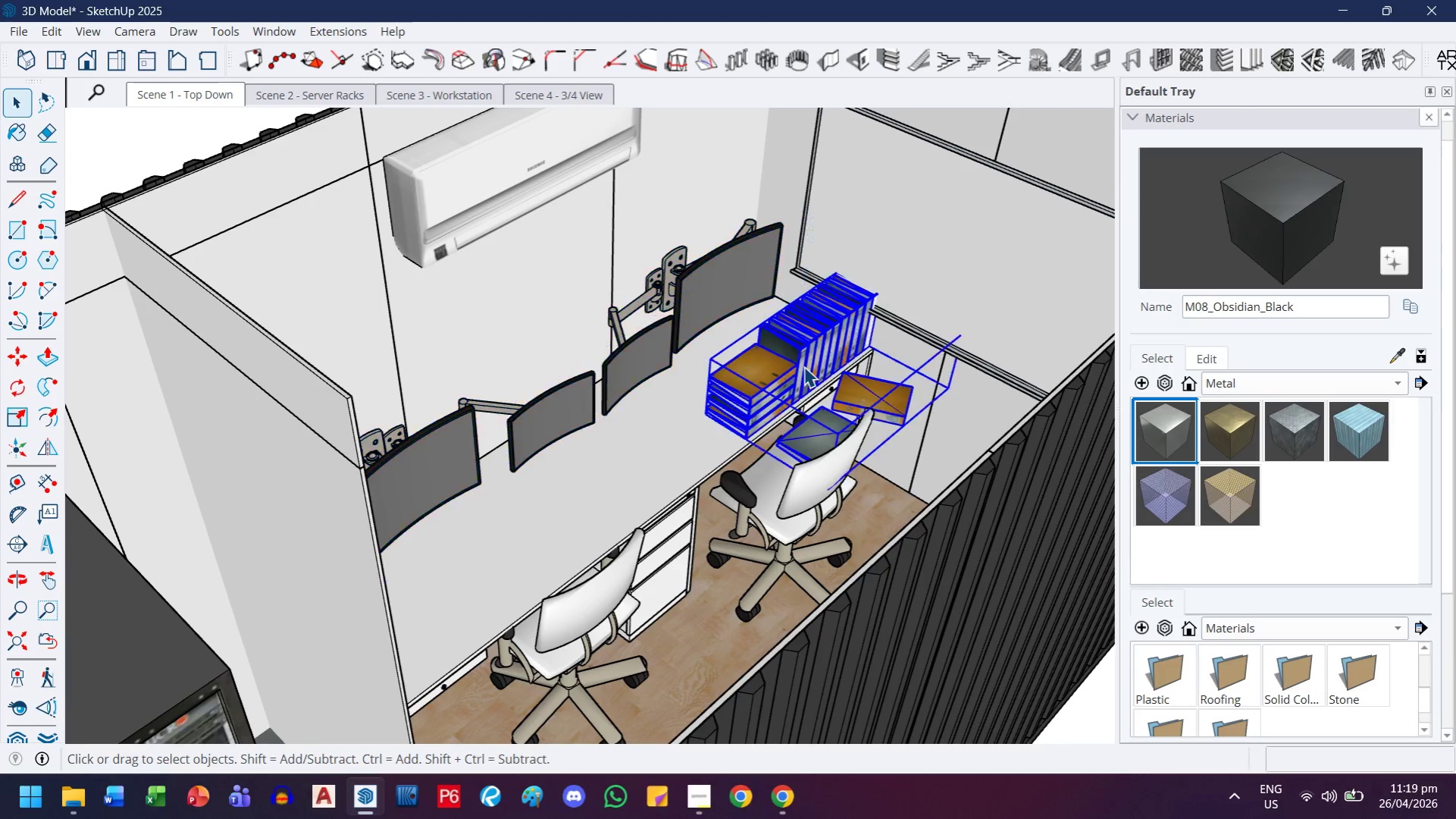 
key(Delete)
 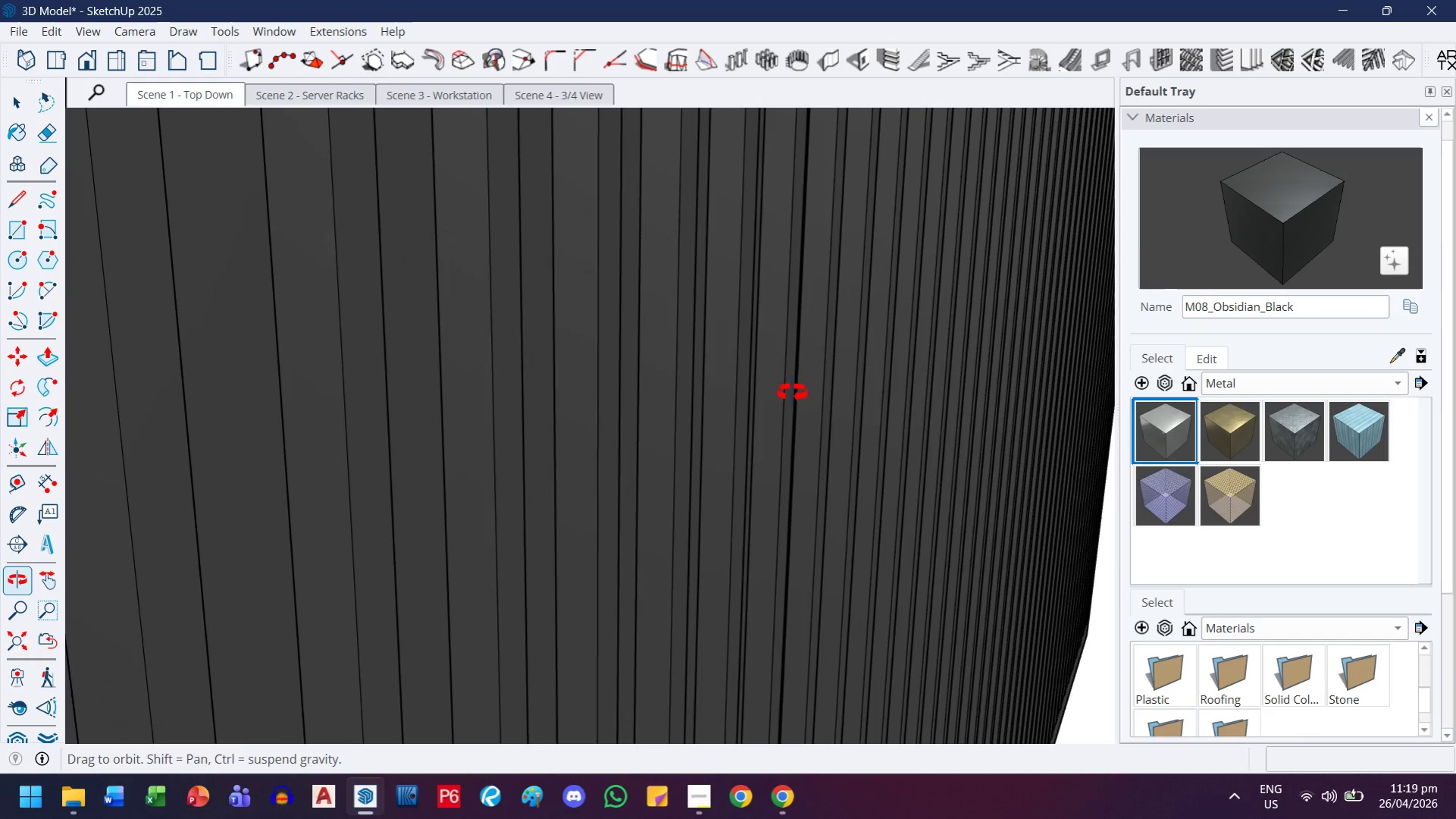 
scroll: coordinate [734, 529], scroll_direction: up, amount: 1.0
 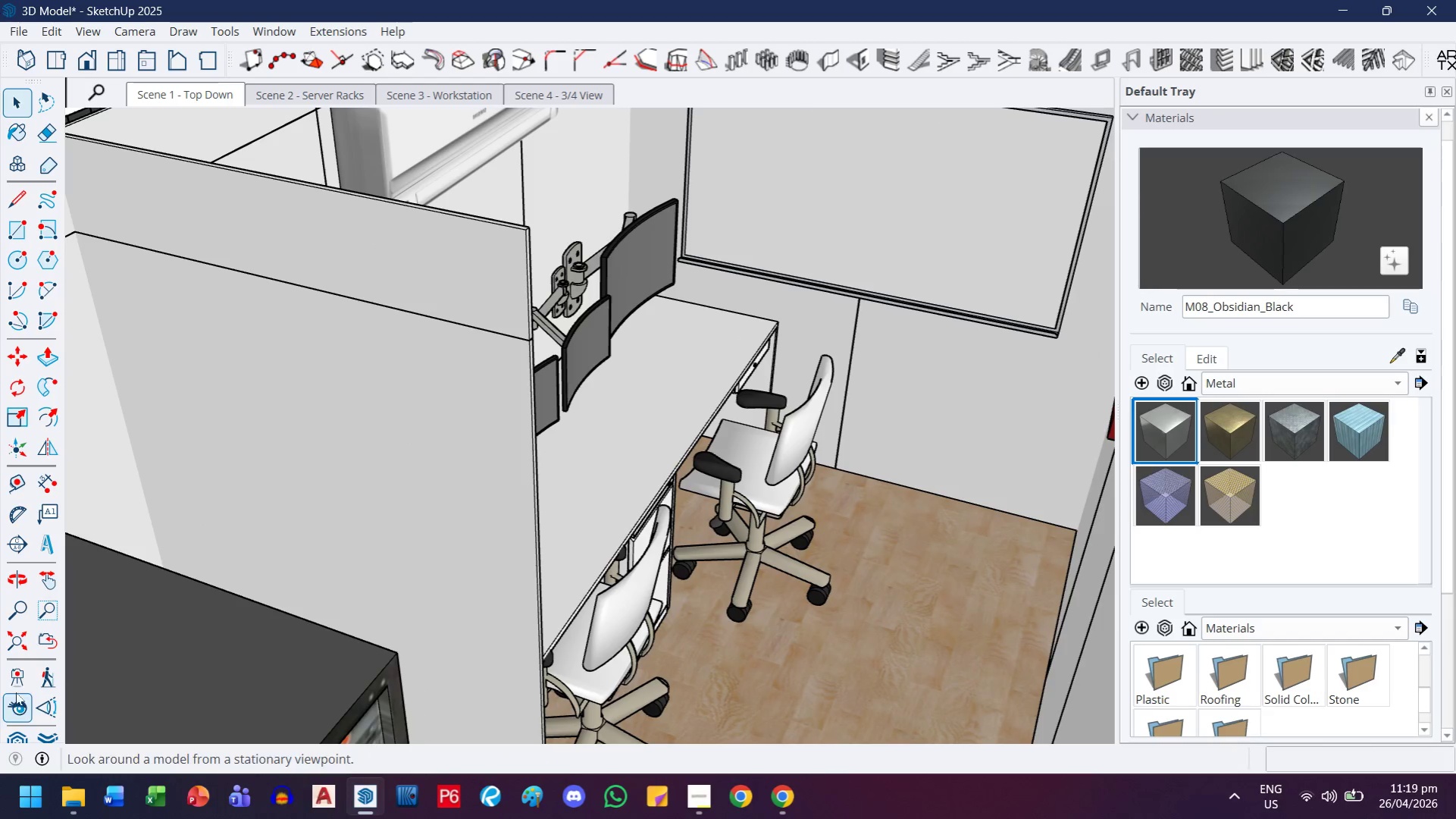 
left_click([16, 675])
 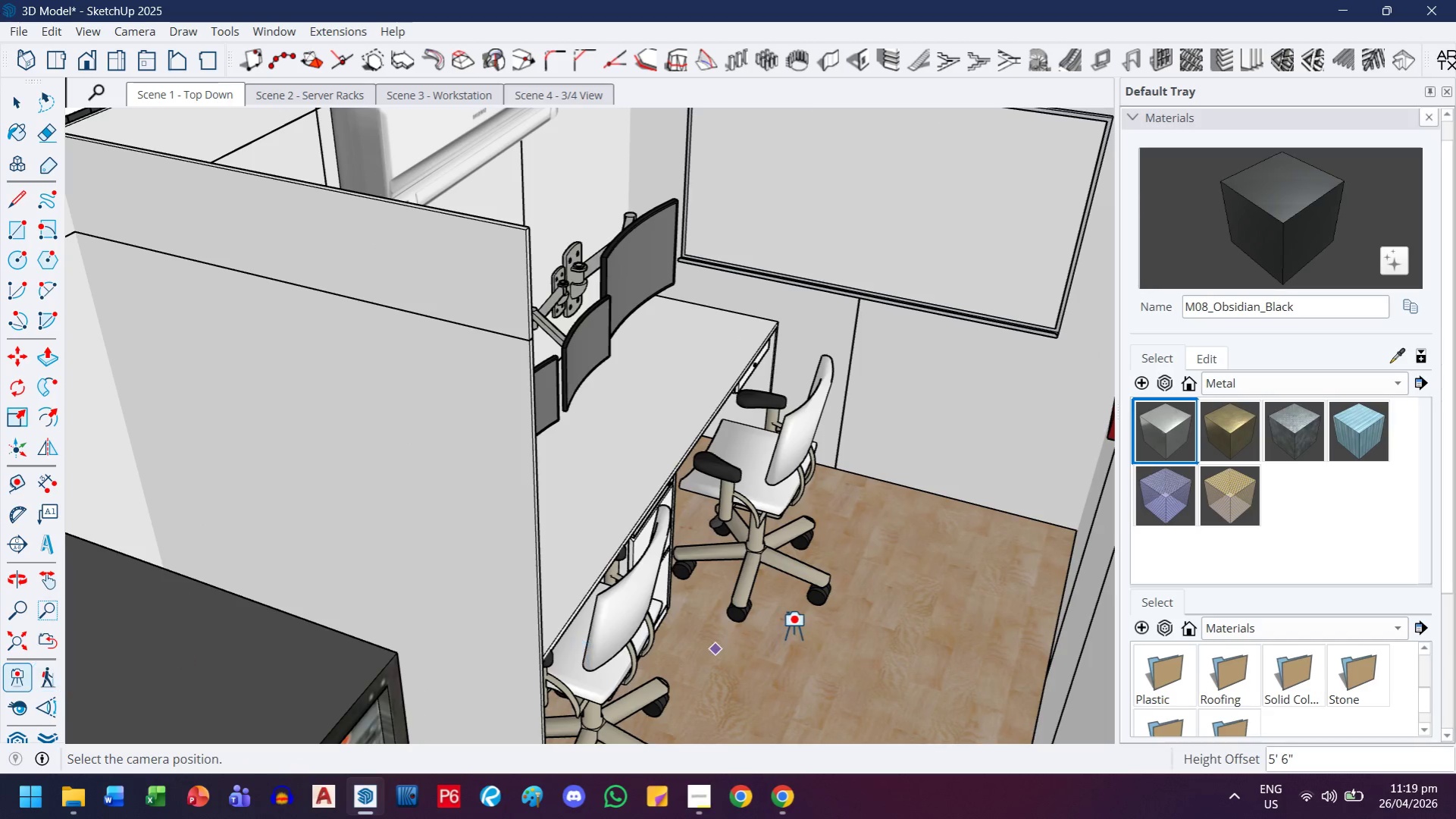 
scroll: coordinate [792, 632], scroll_direction: down, amount: 2.0
 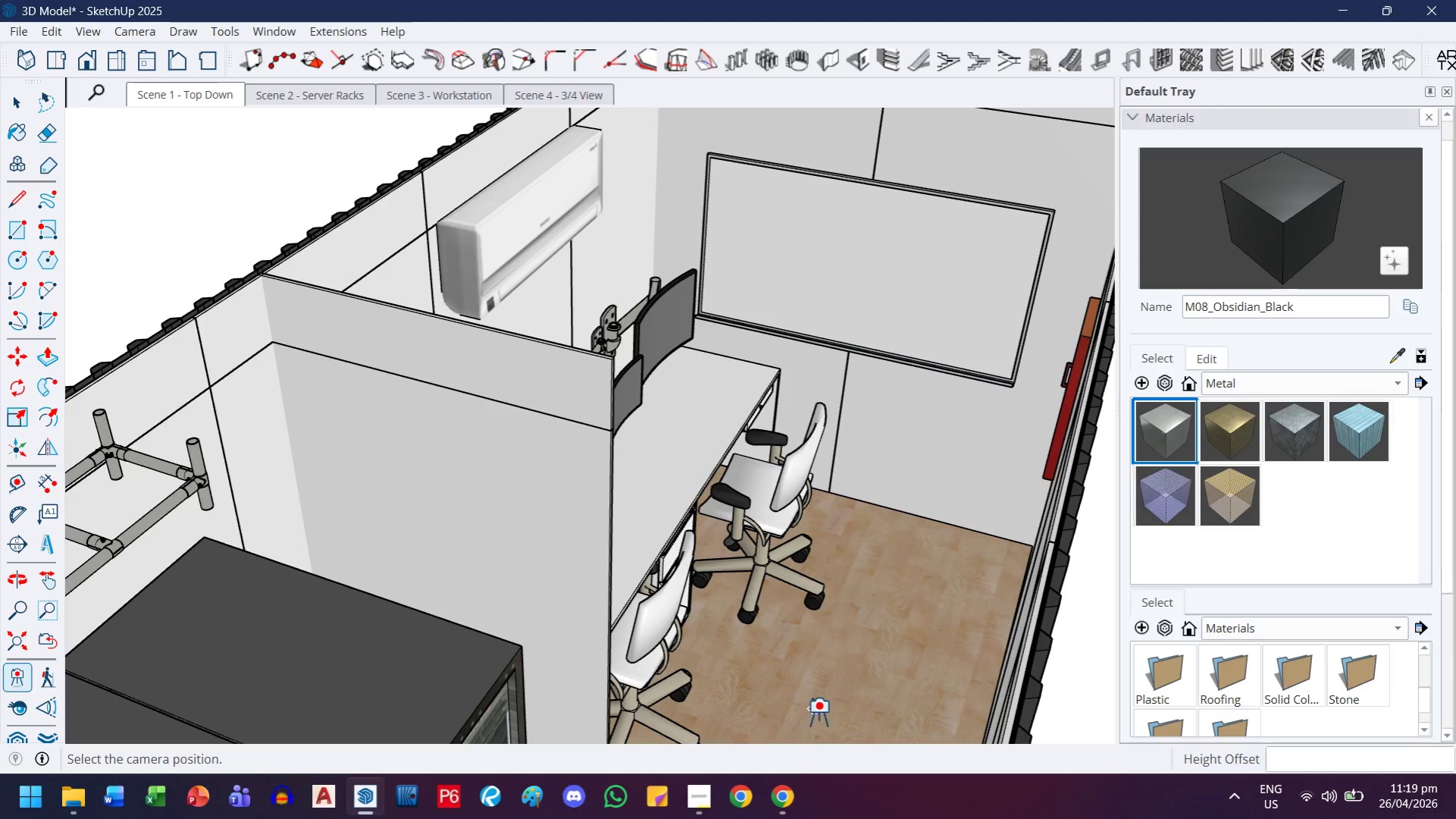 
left_click_drag(start_coordinate=[817, 718], to_coordinate=[828, 693])
 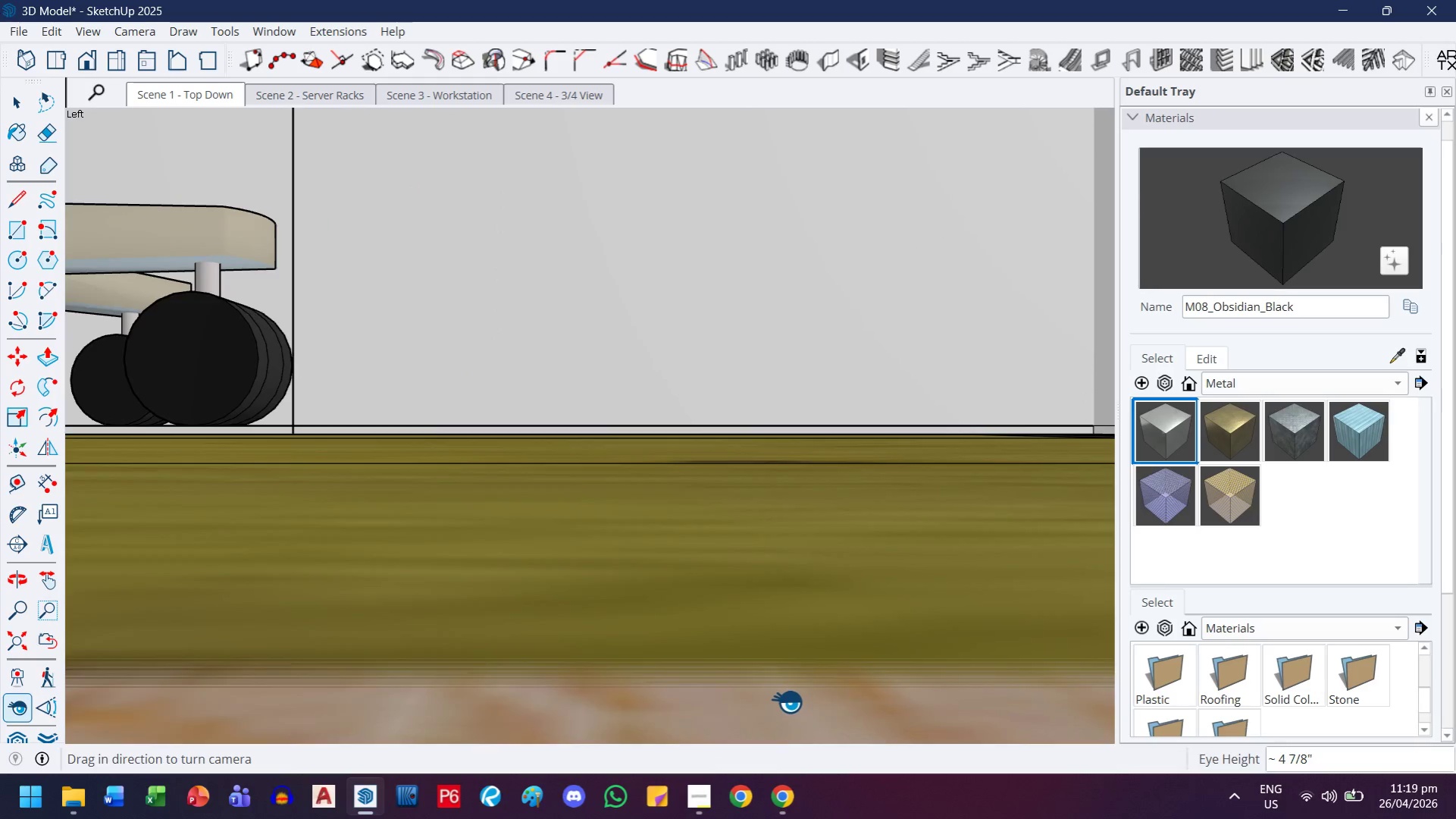 
key(5)
 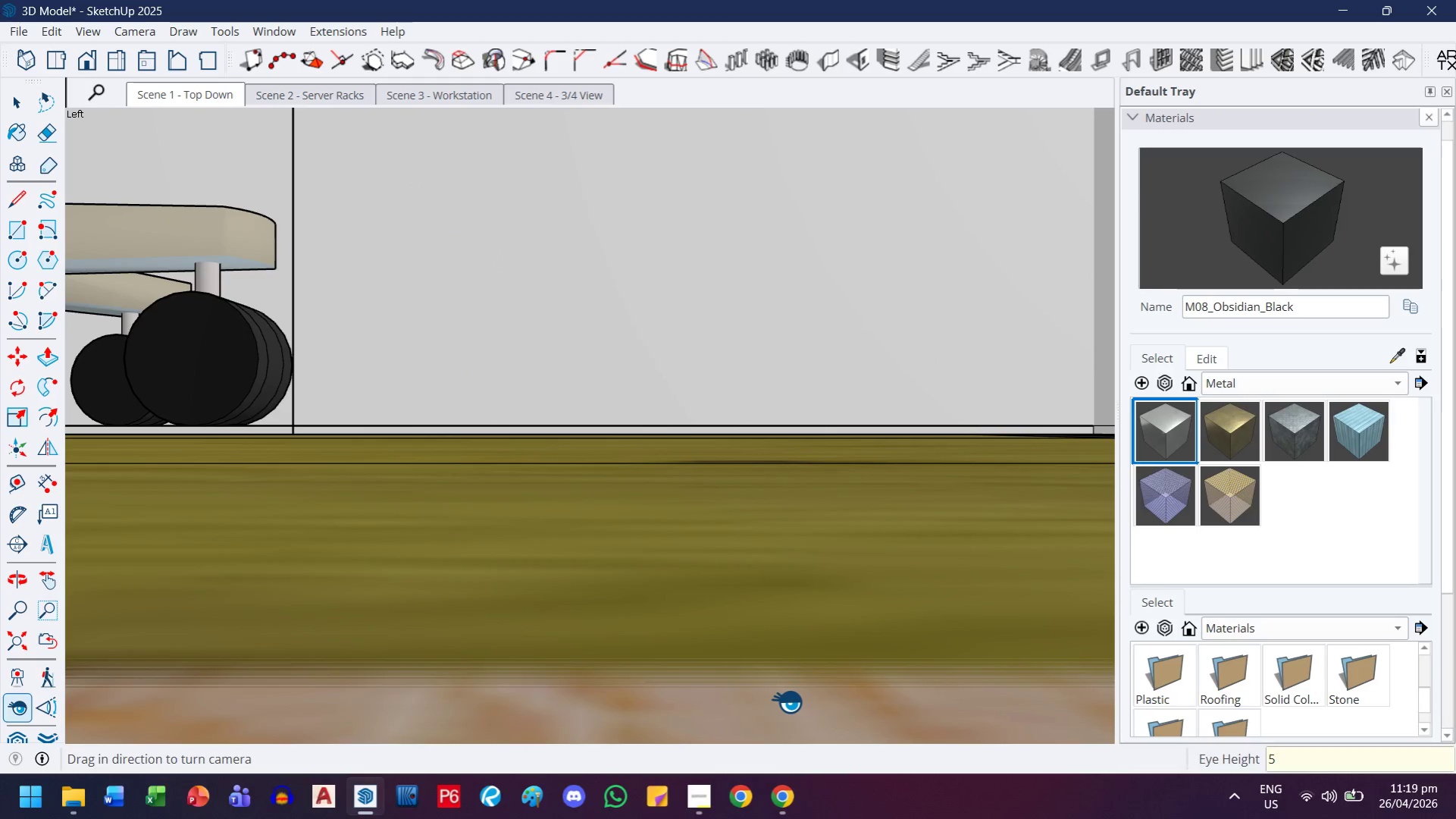 
key(Quote)
 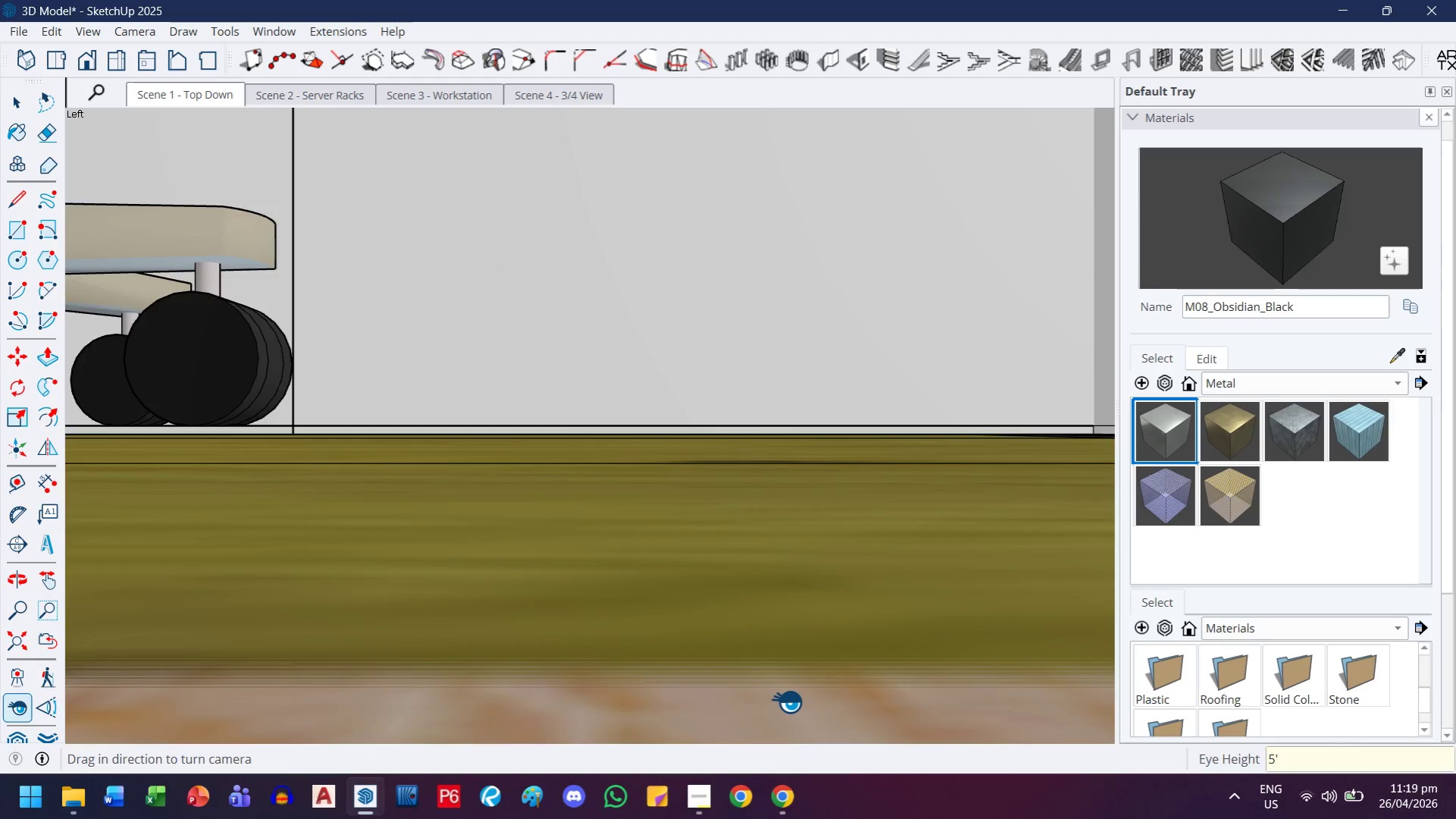 
key(Enter)
 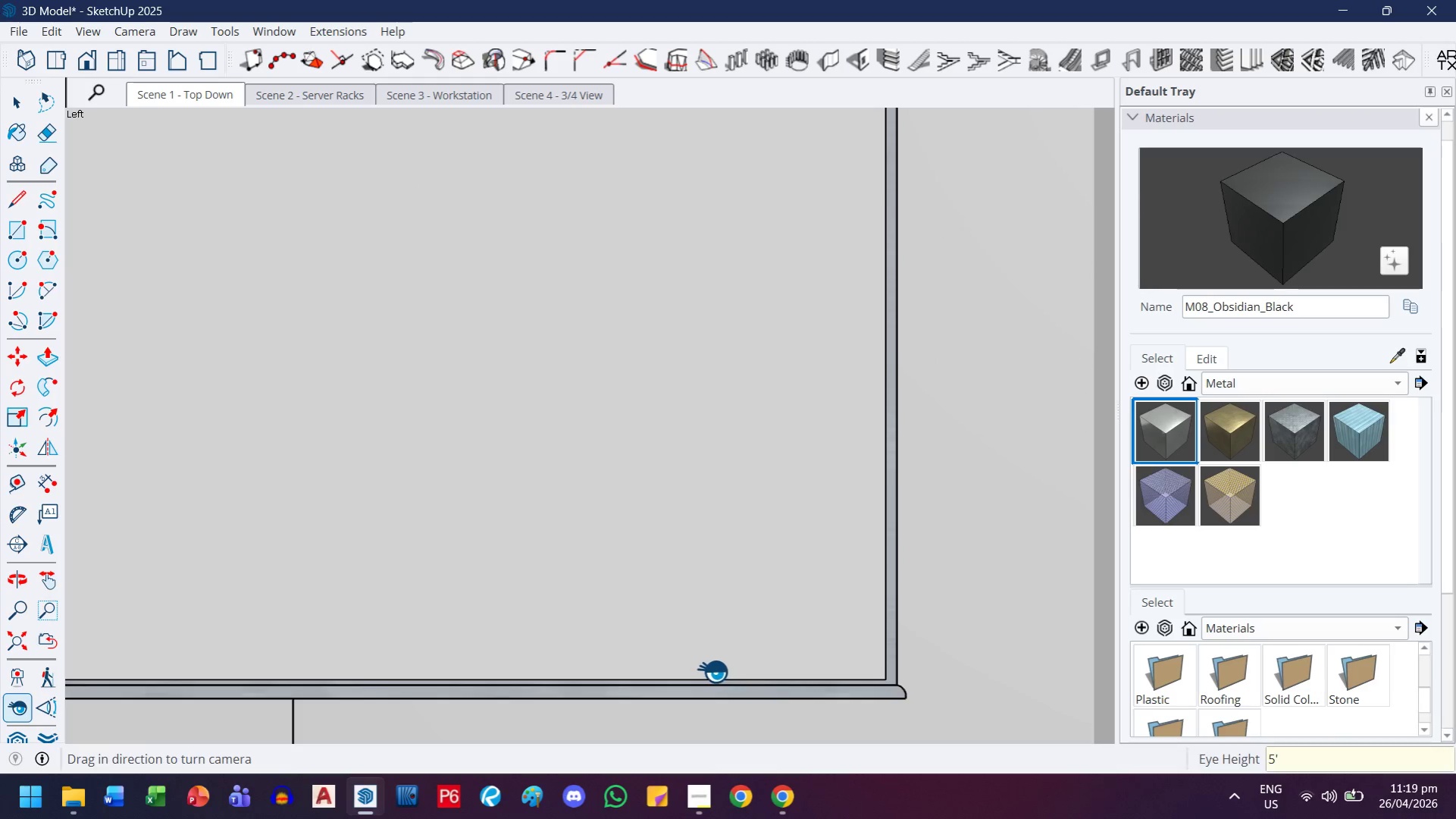 
left_click_drag(start_coordinate=[723, 540], to_coordinate=[315, 527])
 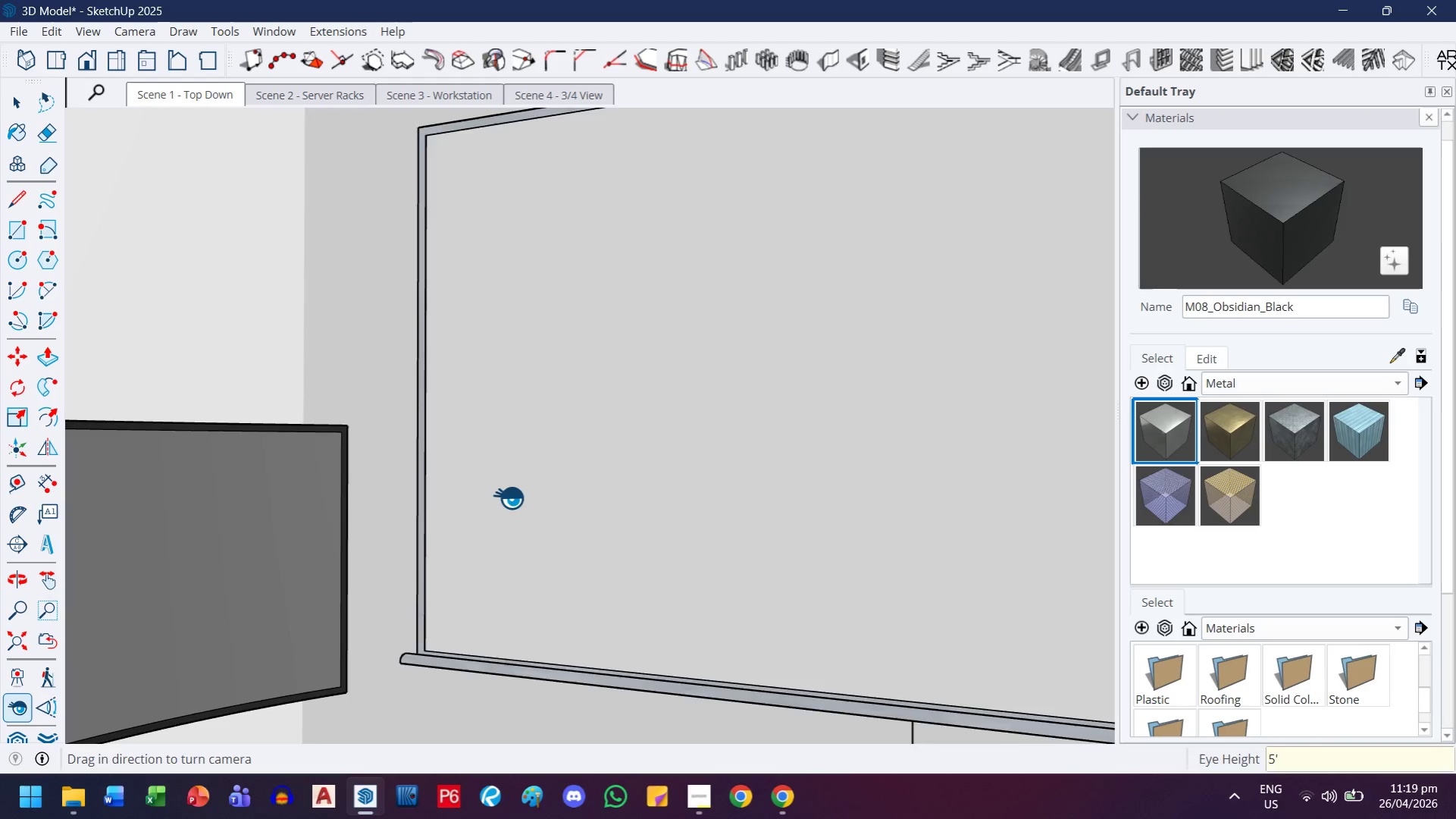 
left_click_drag(start_coordinate=[534, 495], to_coordinate=[136, 672])
 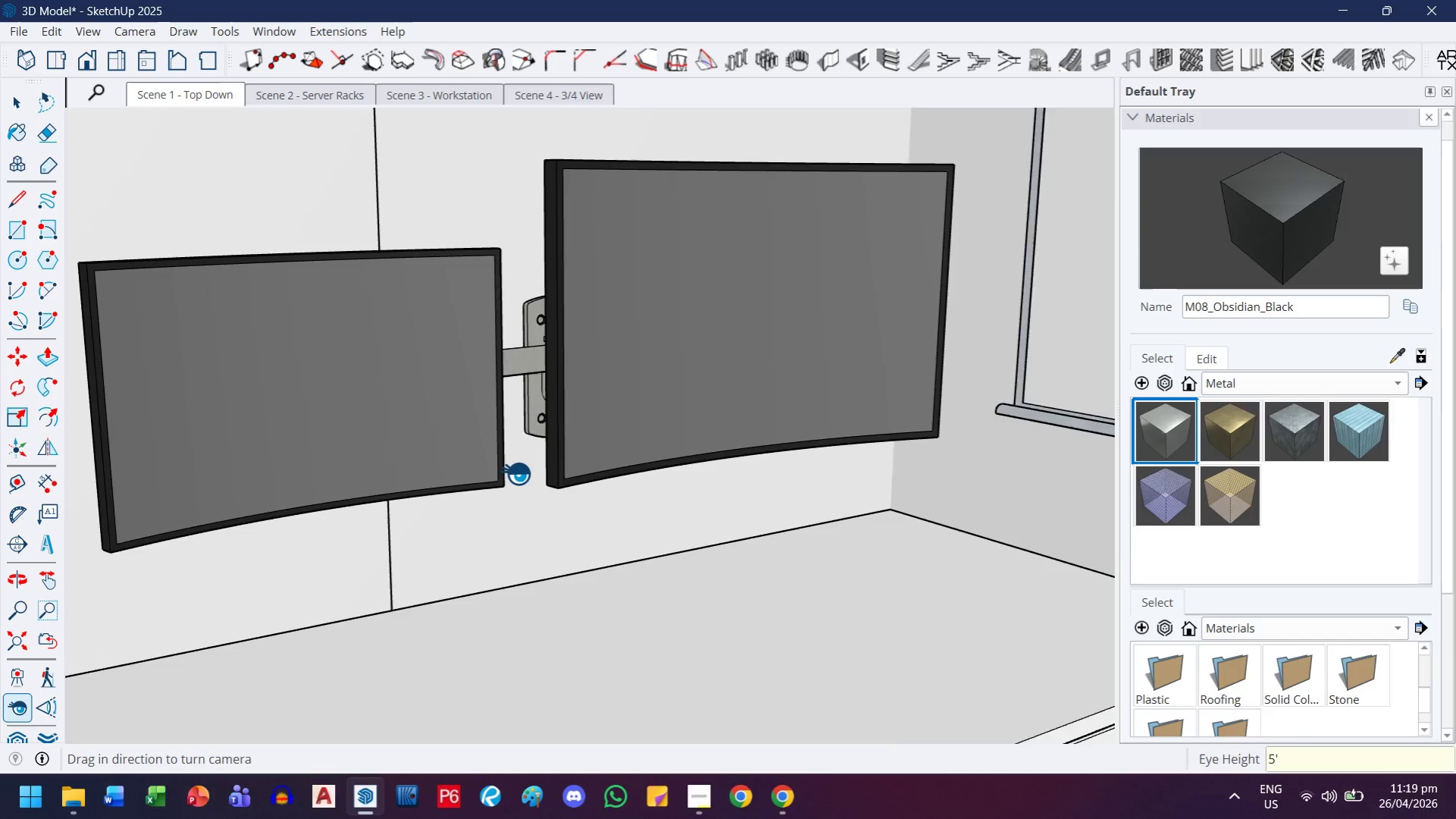 
left_click_drag(start_coordinate=[538, 473], to_coordinate=[237, 494])
 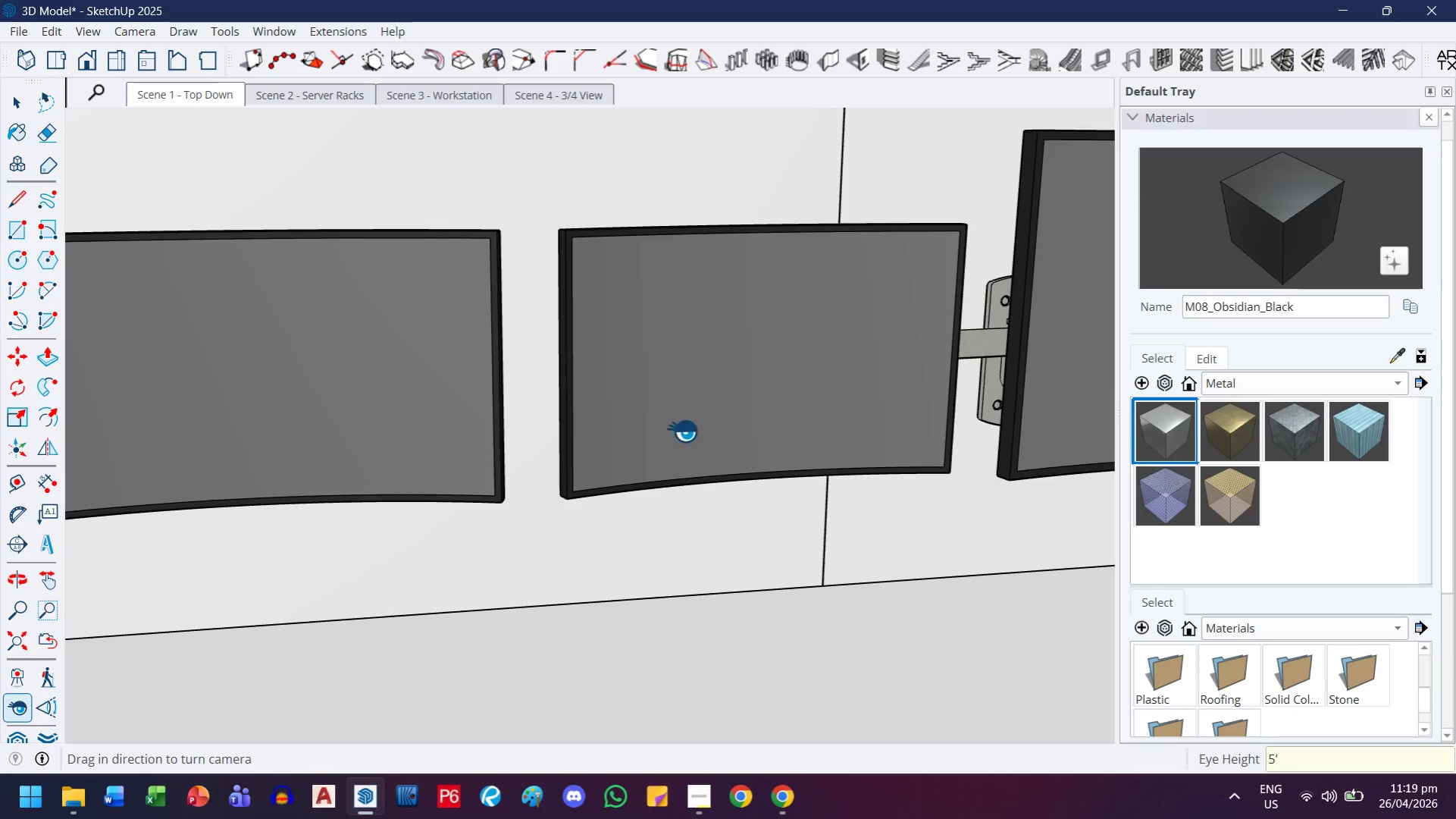 
left_click_drag(start_coordinate=[682, 431], to_coordinate=[377, 463])
 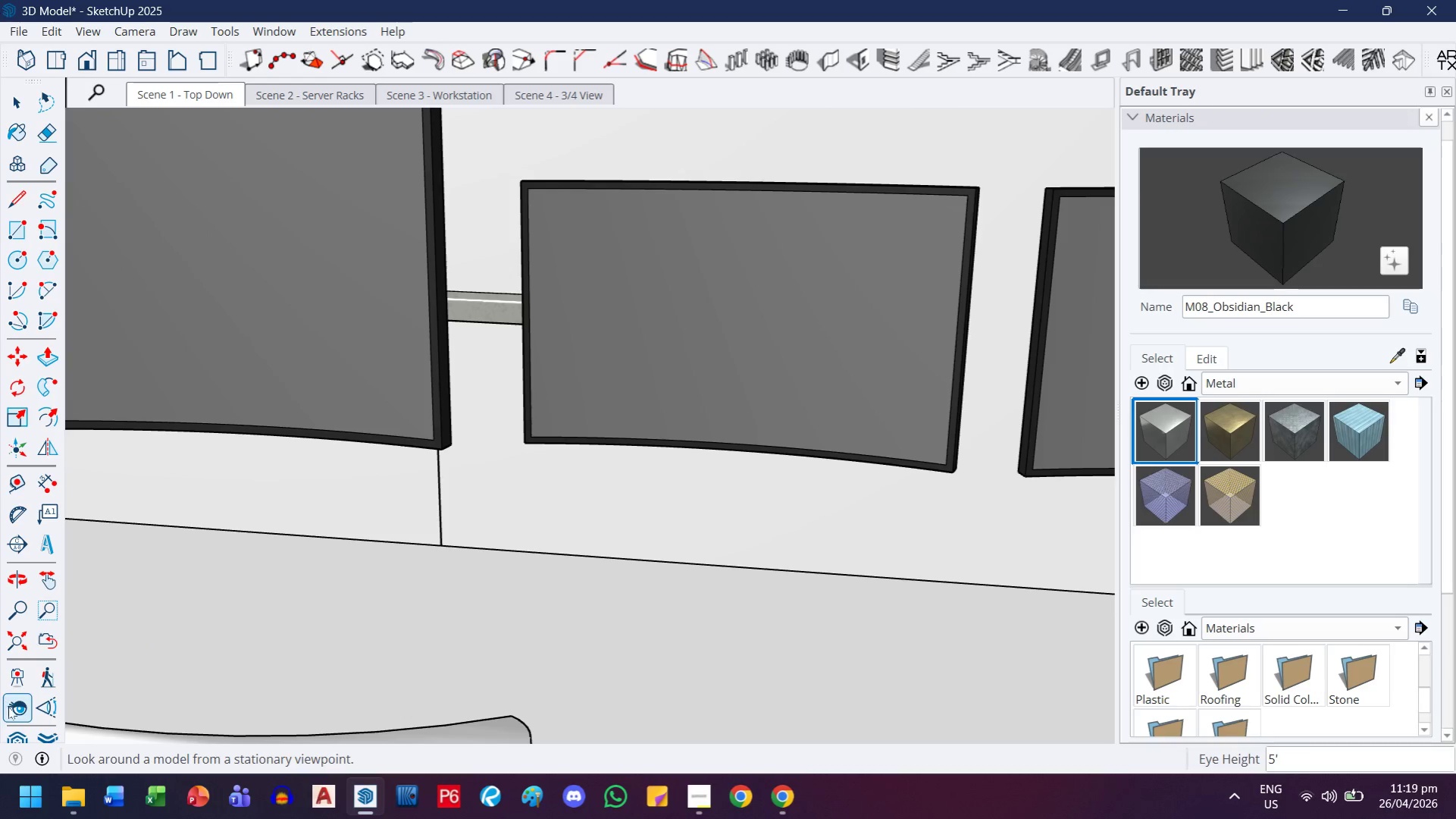 
left_click([13, 735])
 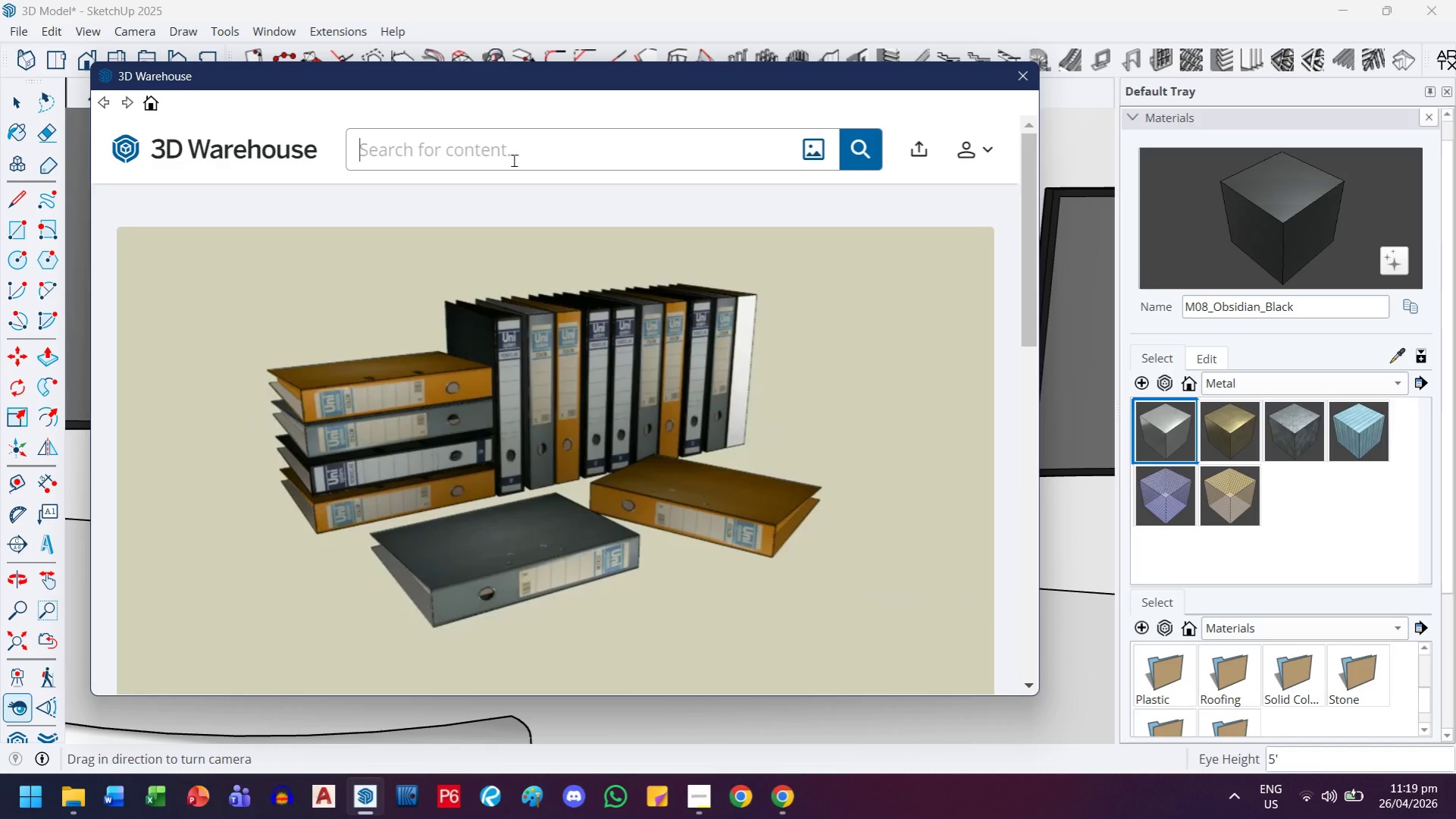 
type(keyboard)
 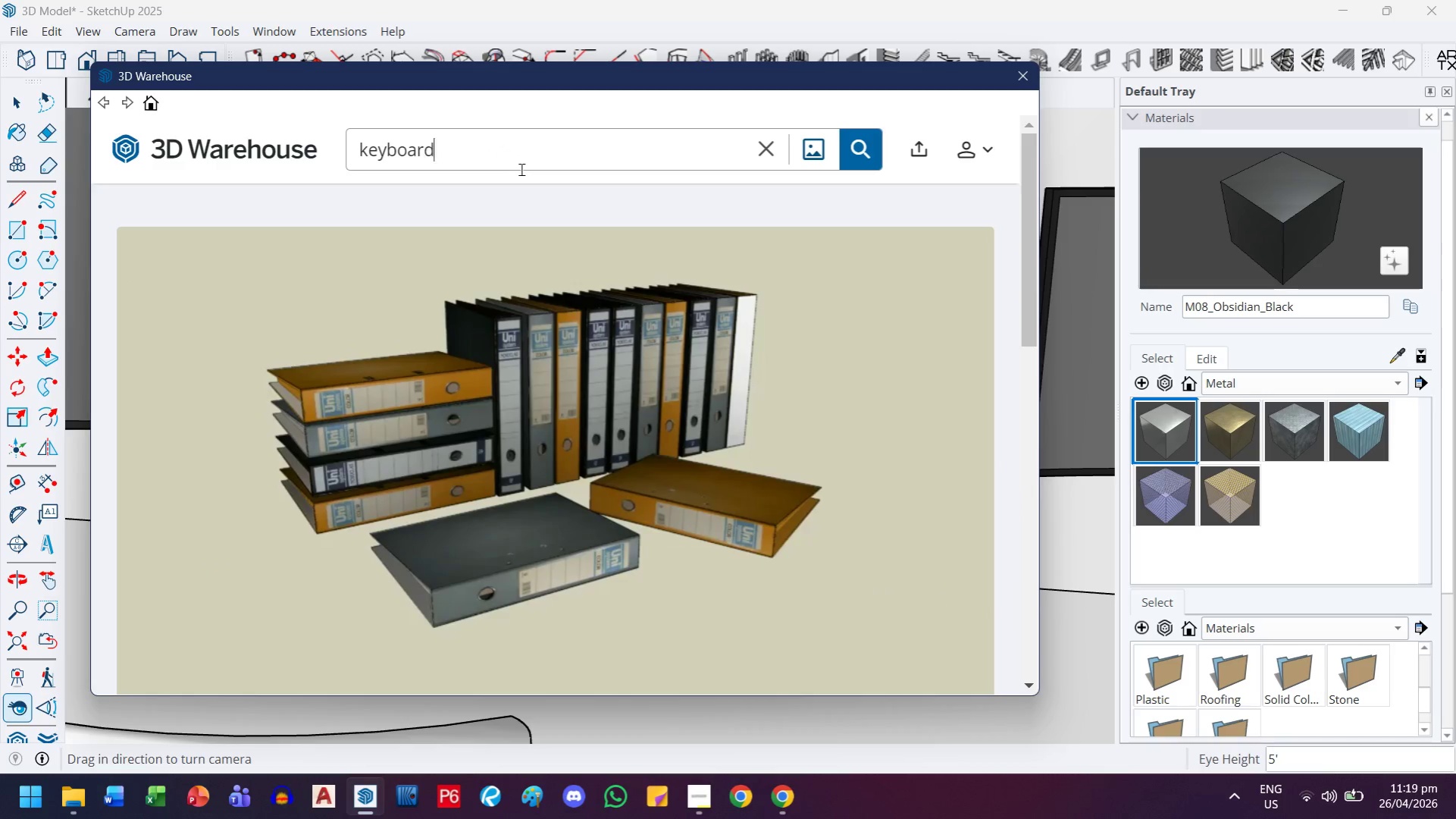 
key(Enter)
 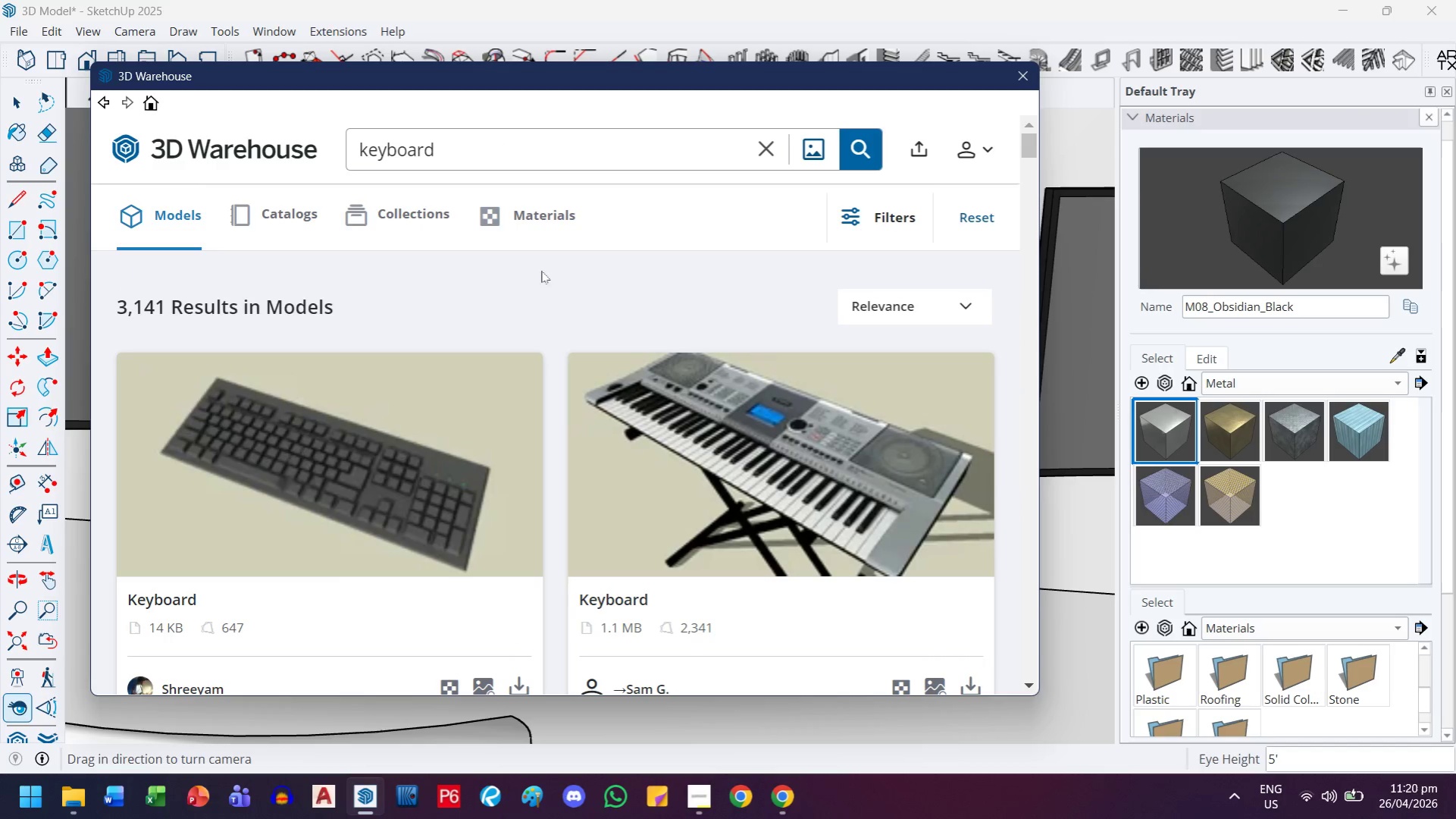 
left_click([621, 165])
 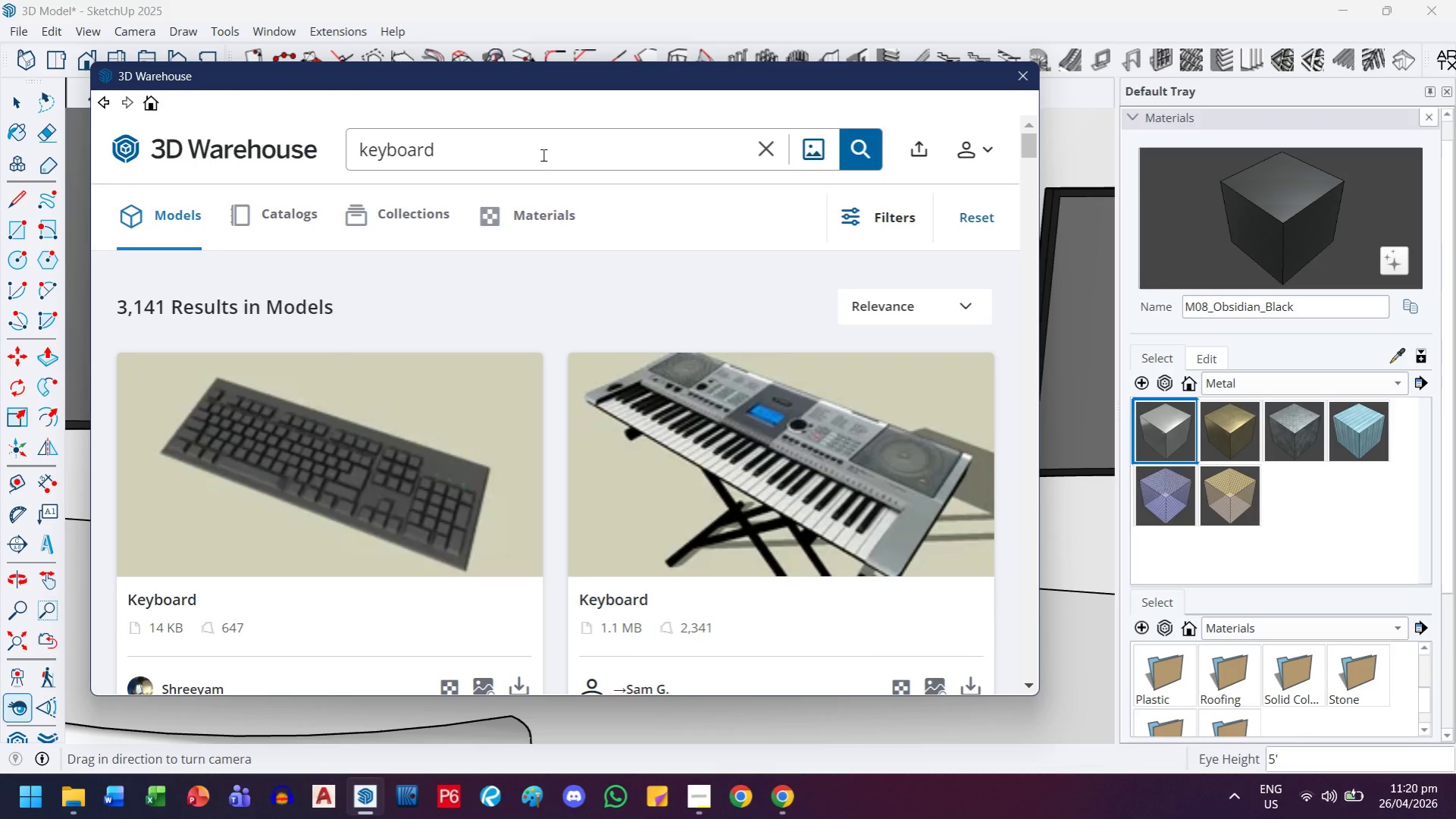 
type( and mouse)
 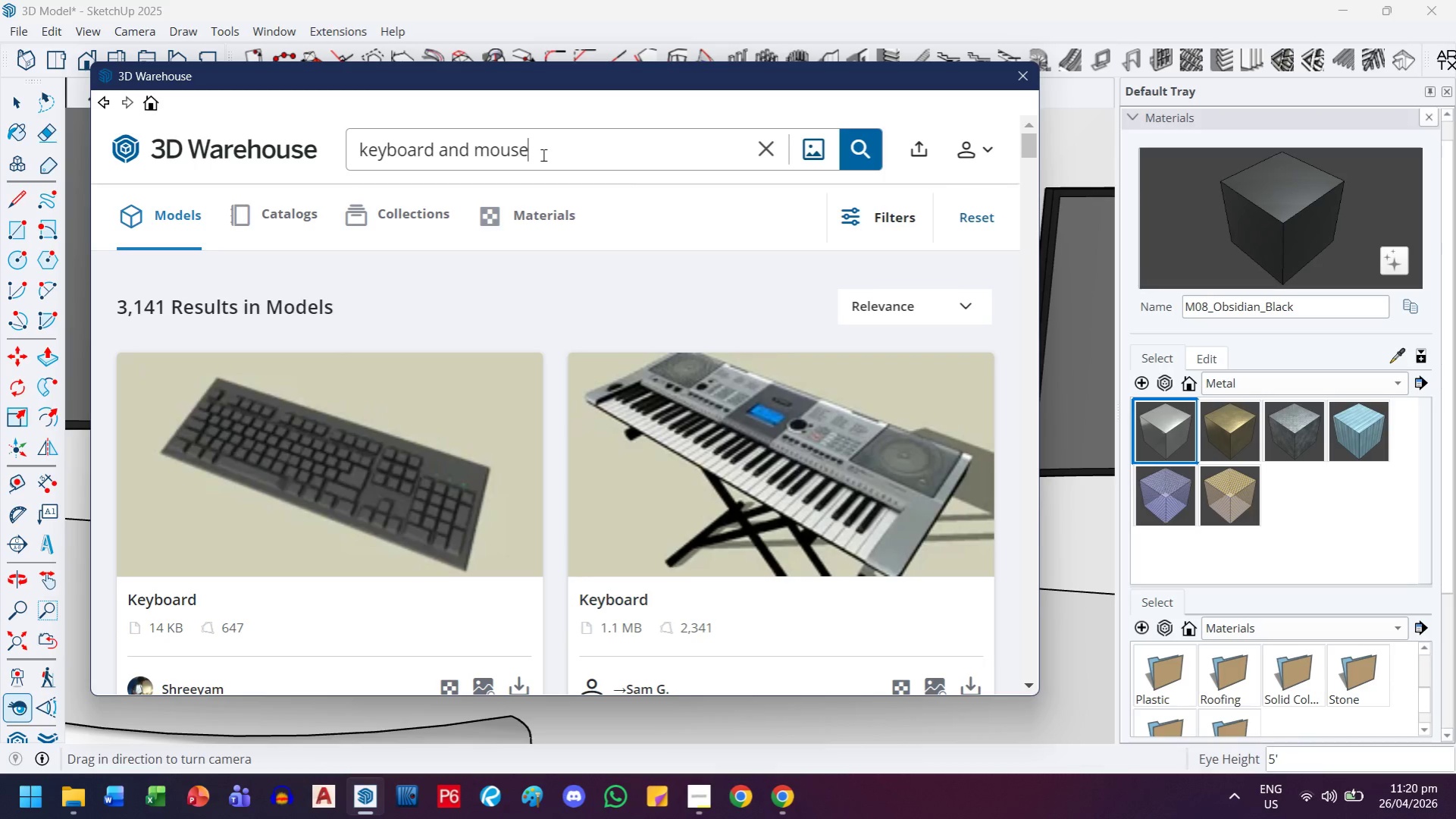 
key(Enter)
 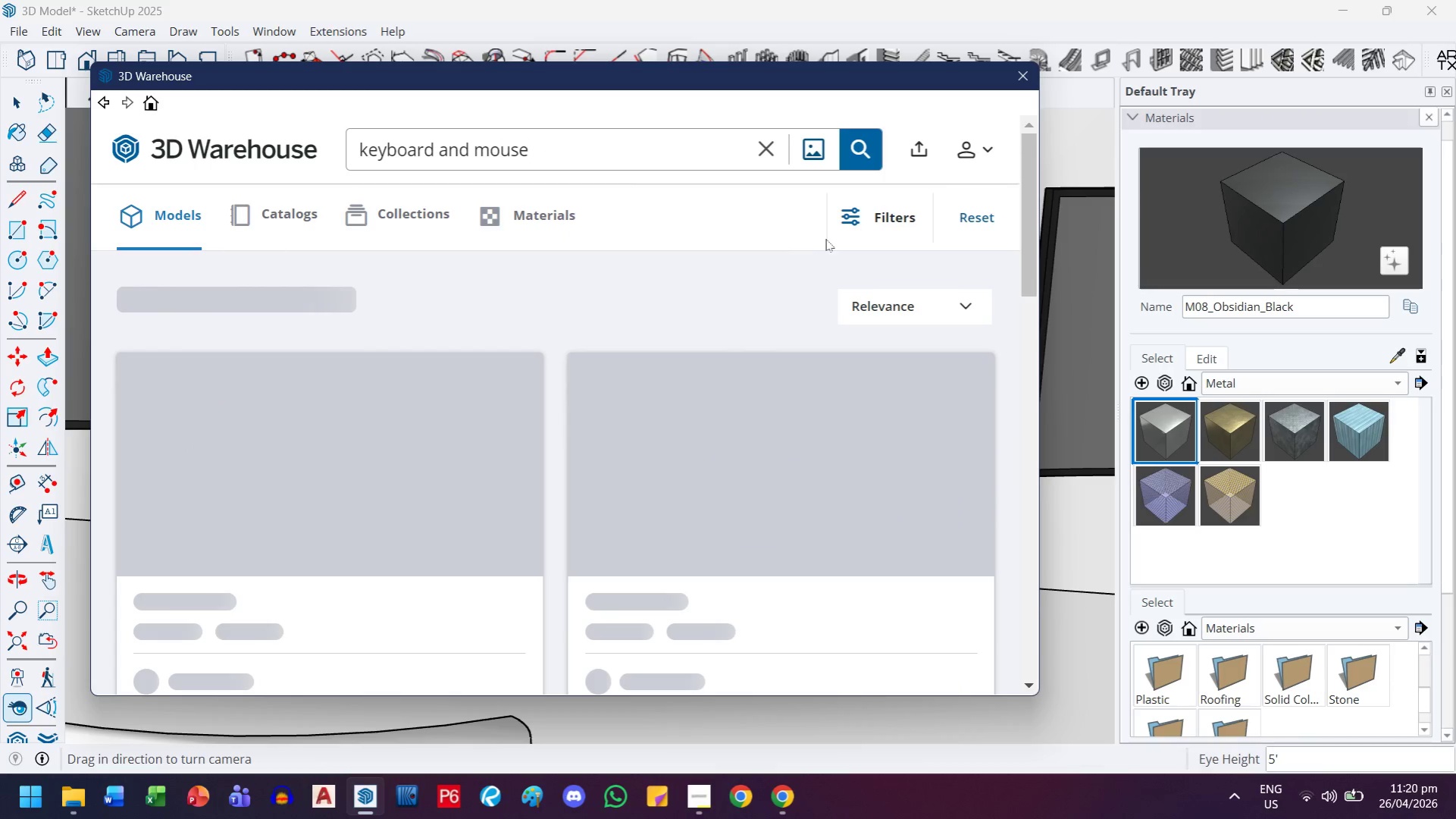 
left_click([860, 218])
 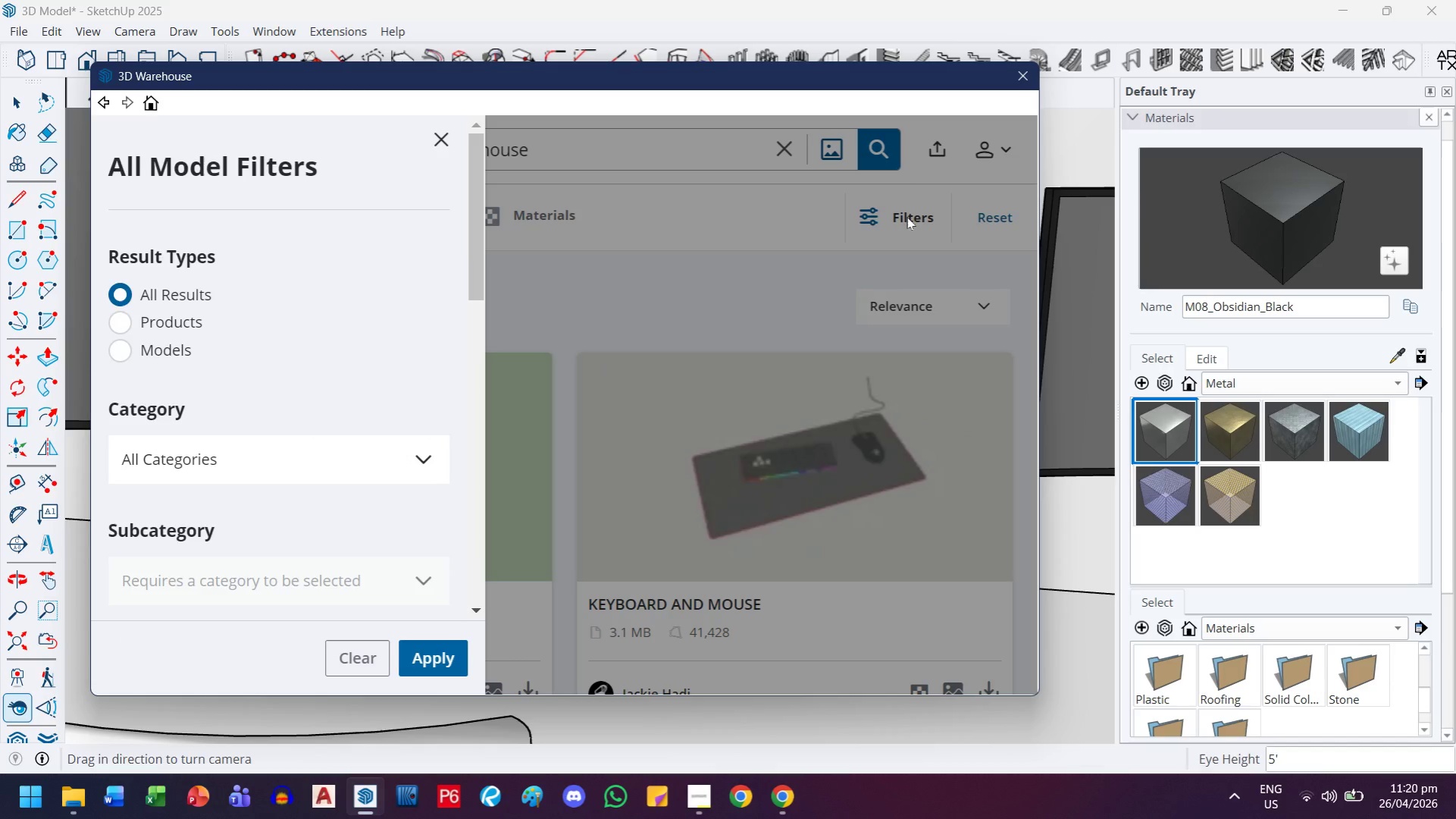 
scroll: coordinate [347, 454], scroll_direction: down, amount: 2.0
 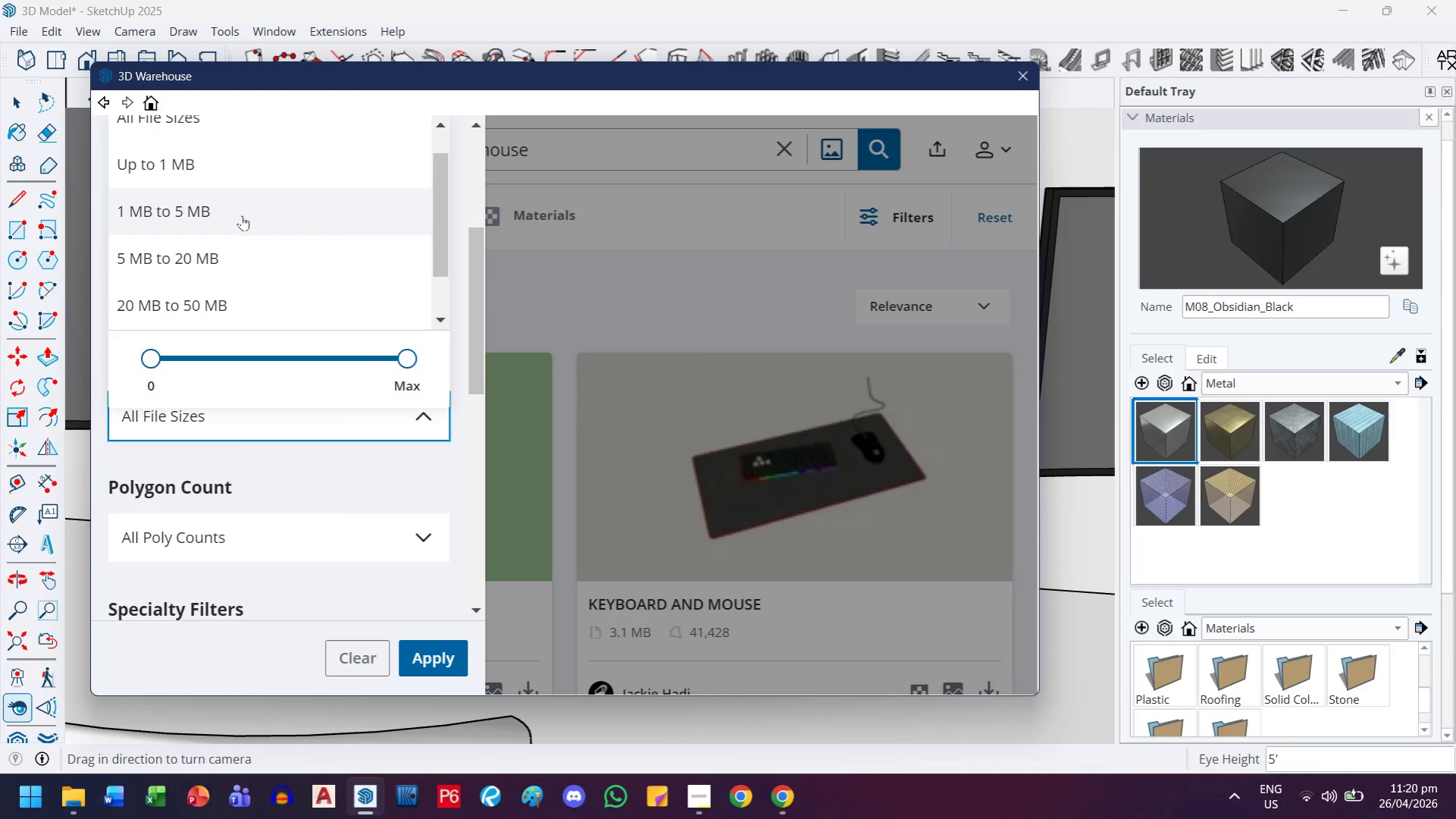 
left_click([258, 171])
 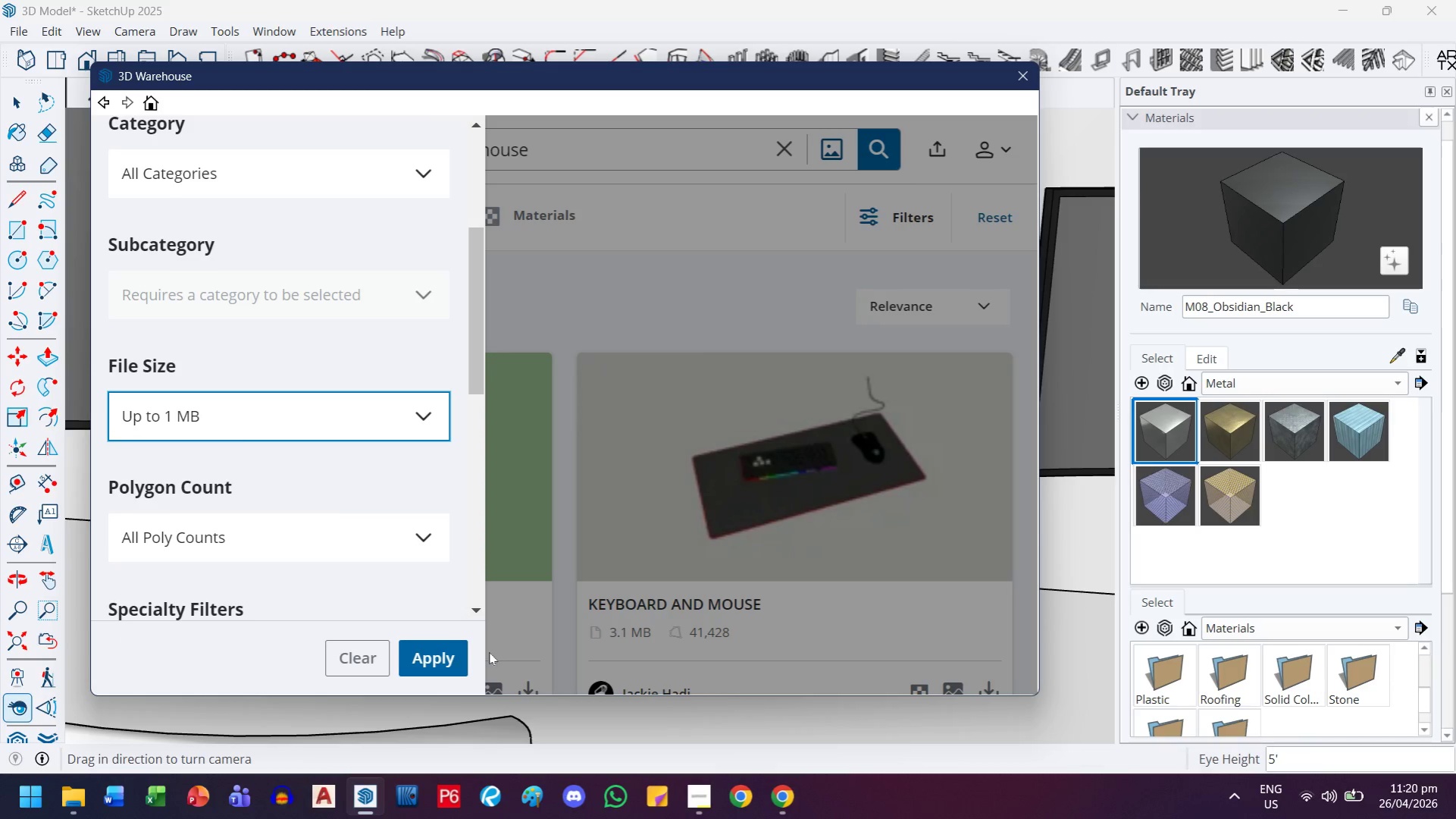 
left_click([443, 673])
 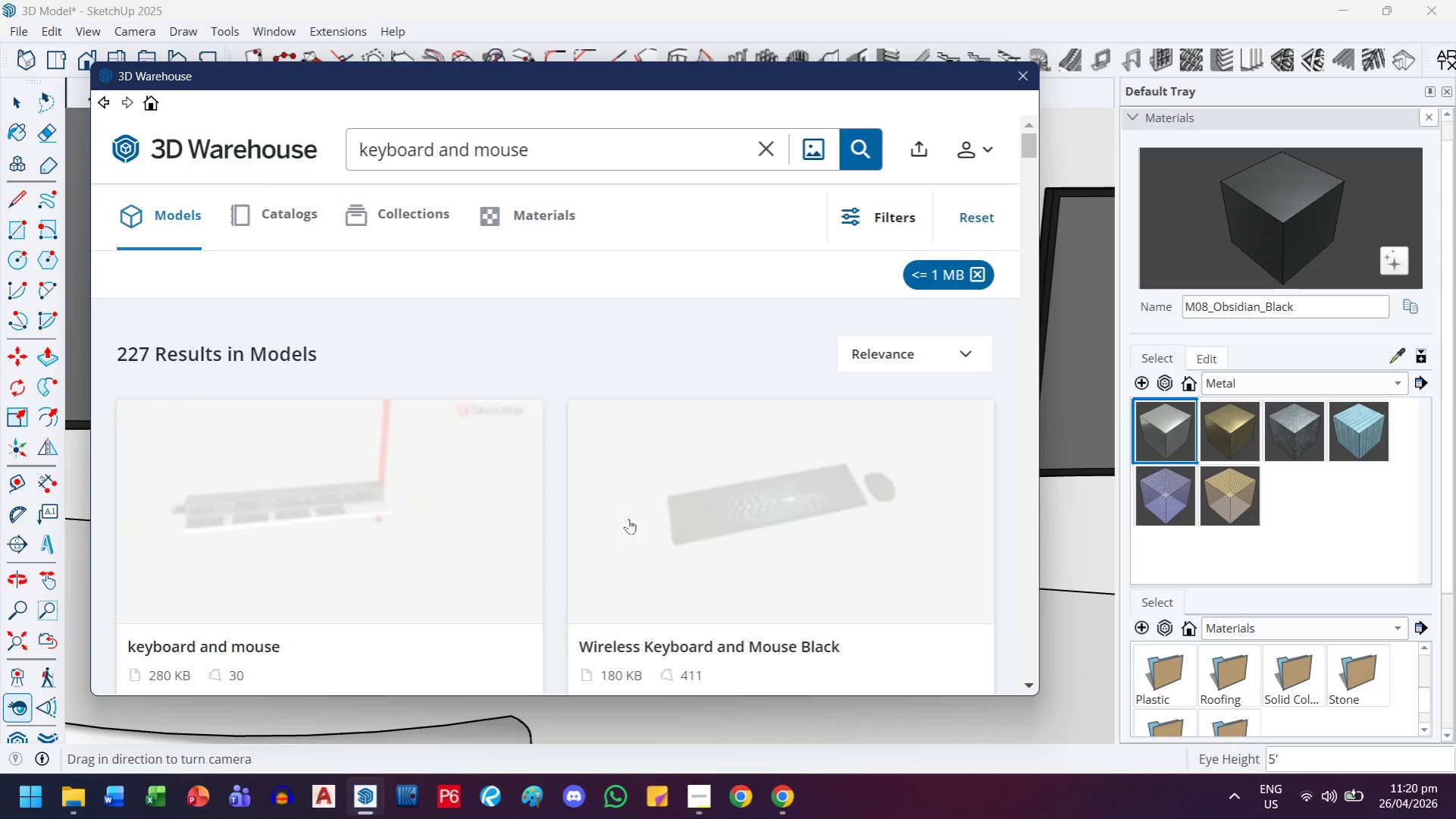 
scroll: coordinate [525, 455], scroll_direction: down, amount: 4.0
 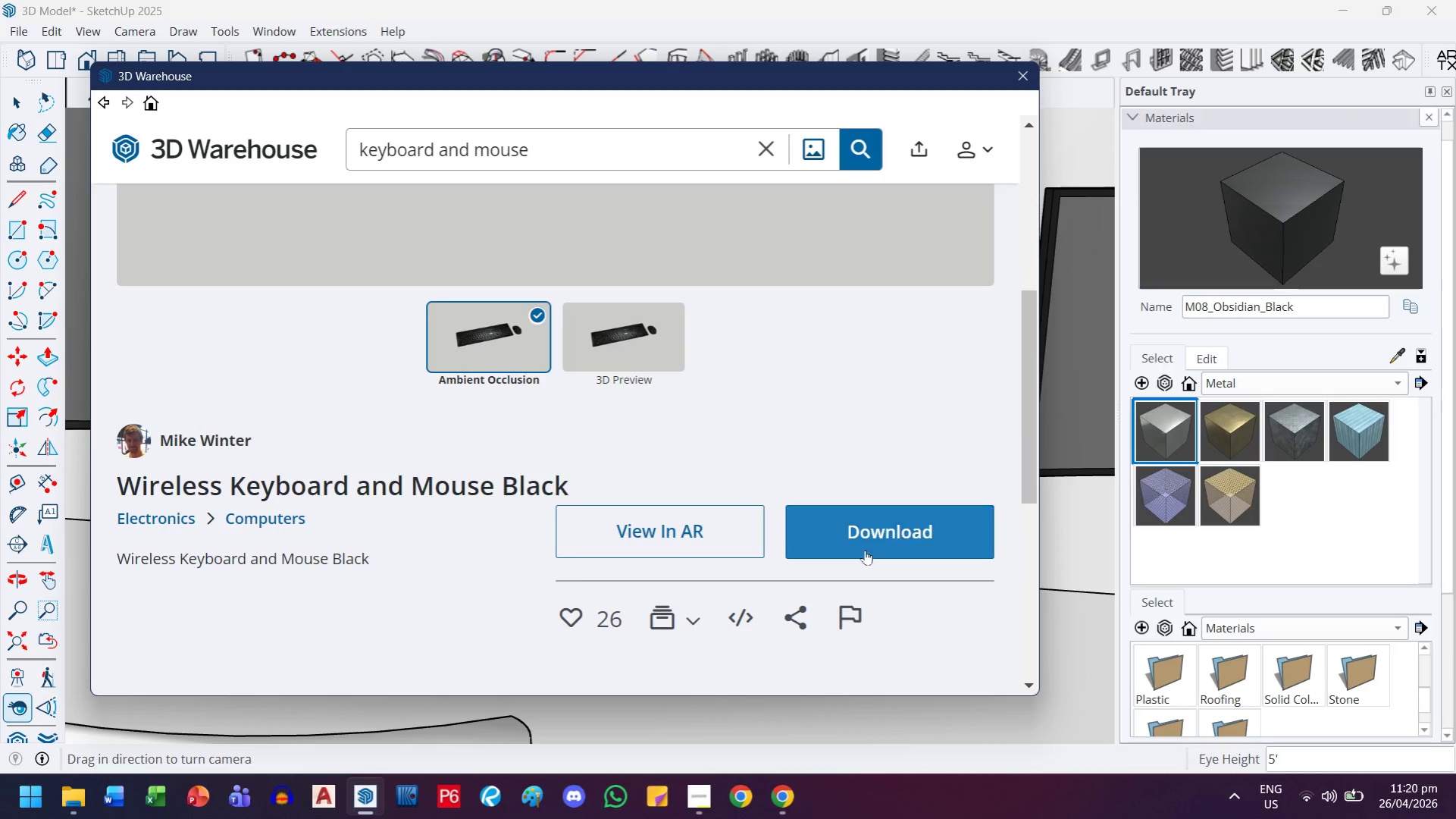 
left_click([885, 542])
 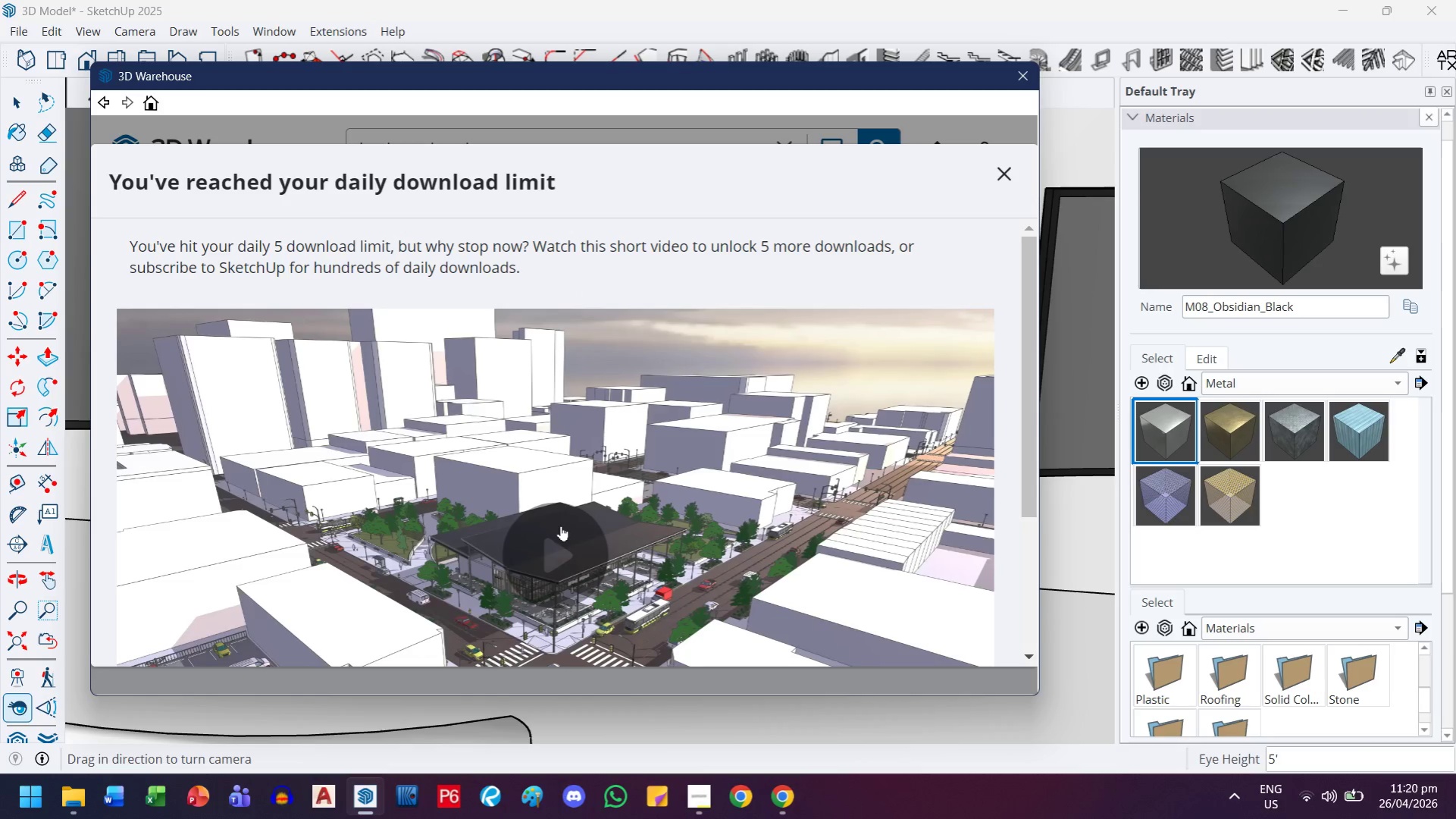 
left_click([552, 422])
 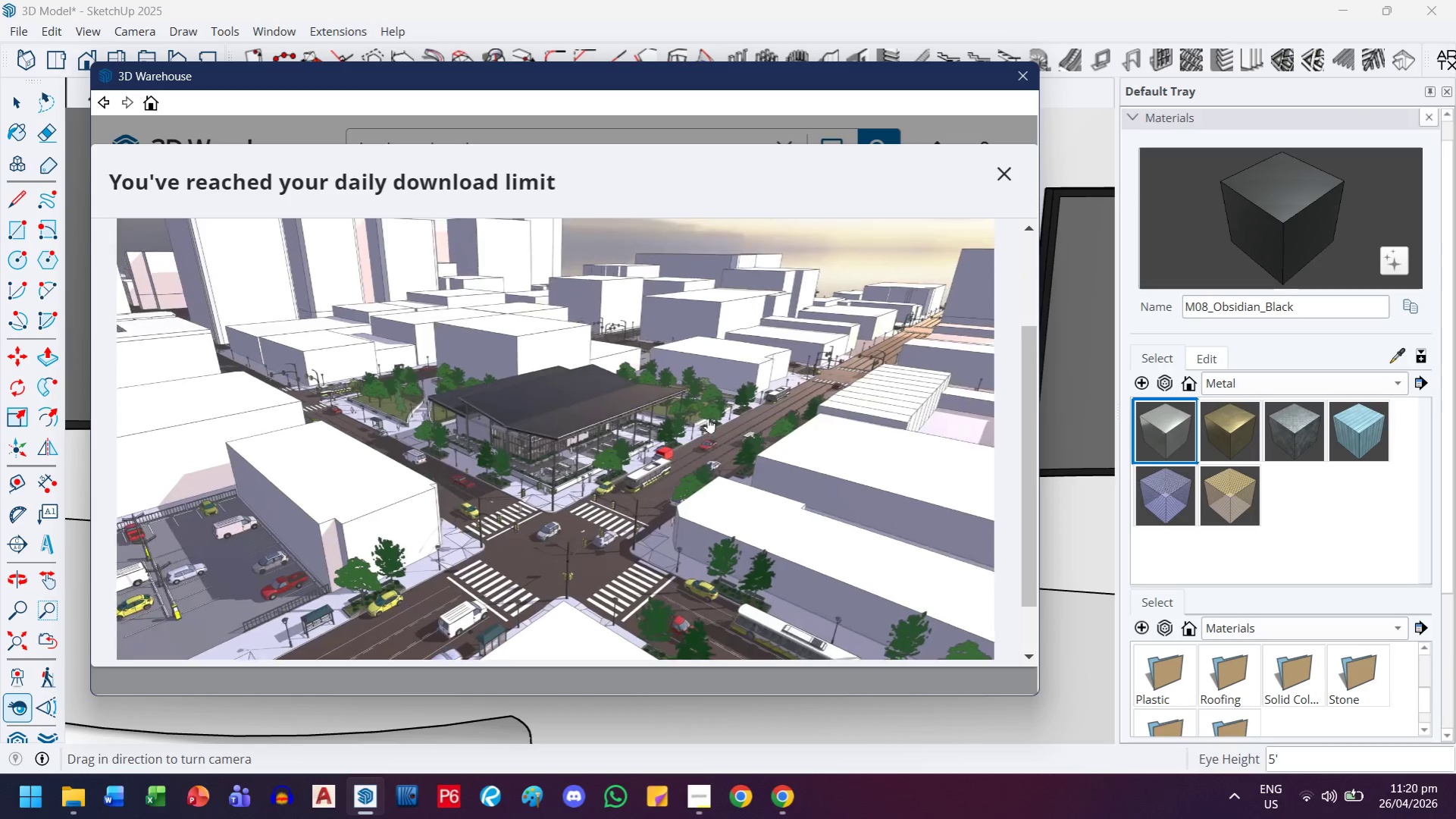 
scroll: coordinate [708, 418], scroll_direction: down, amount: 3.0
 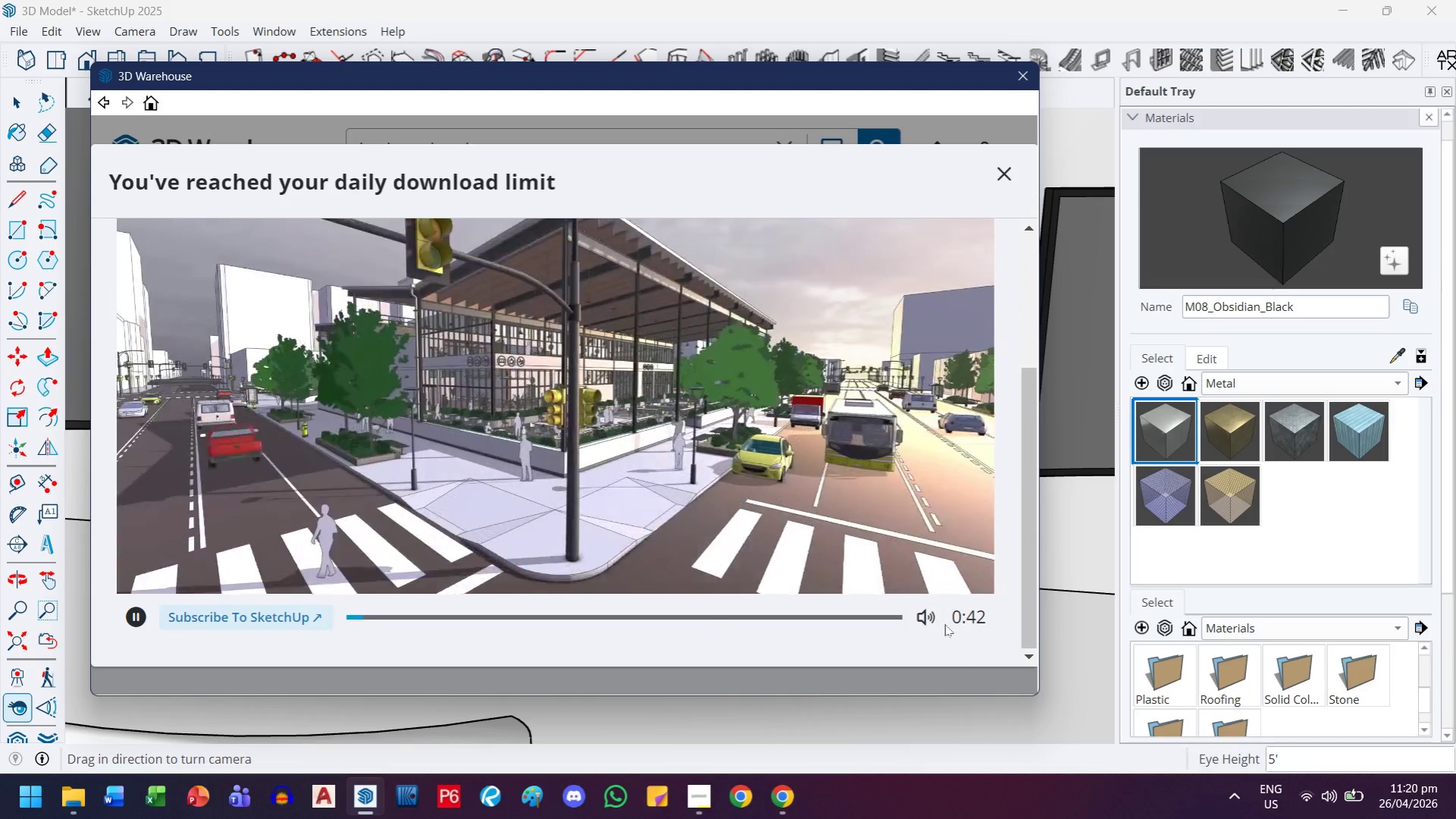 
left_click([937, 617])
 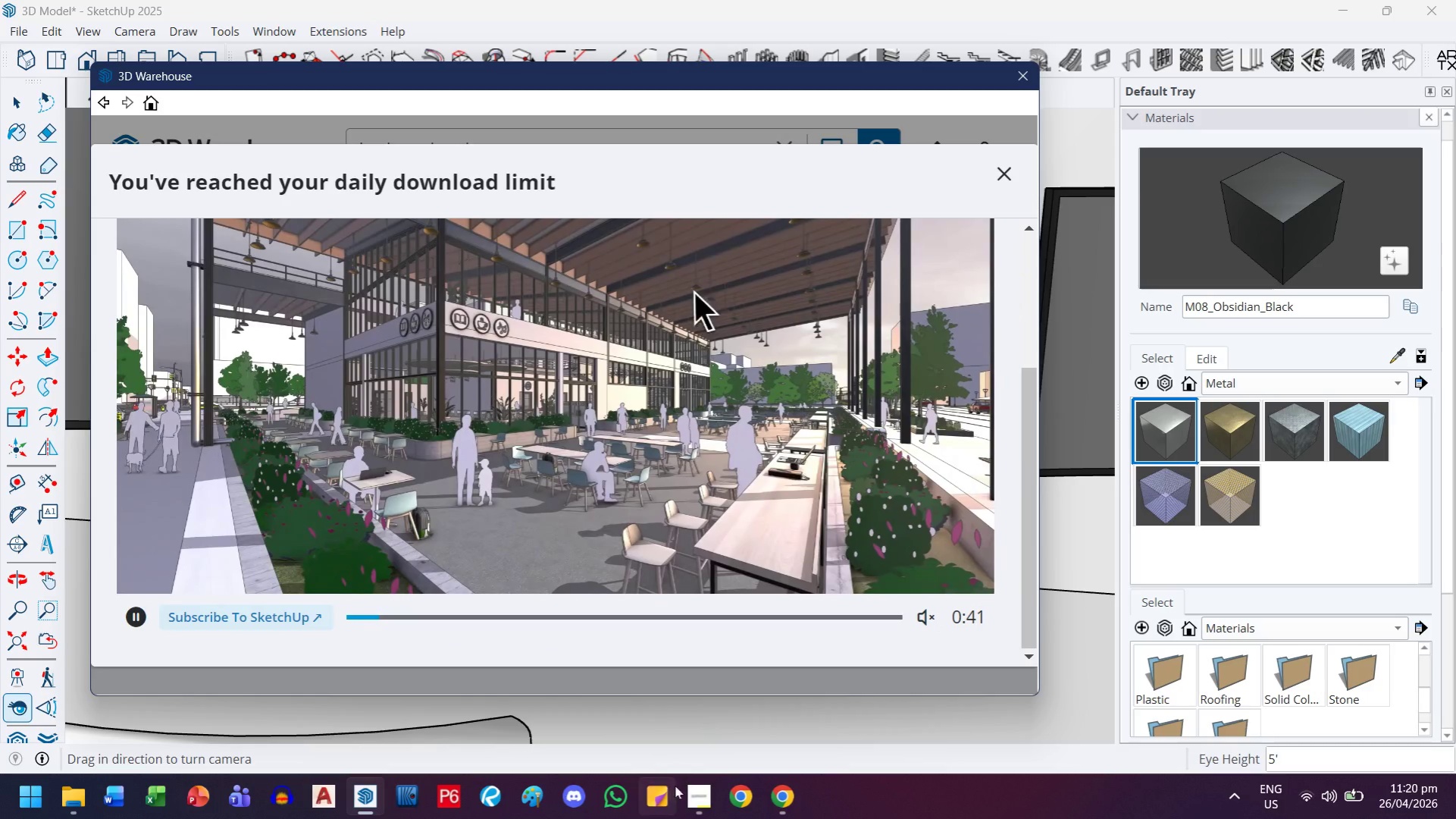 
left_click([693, 798])